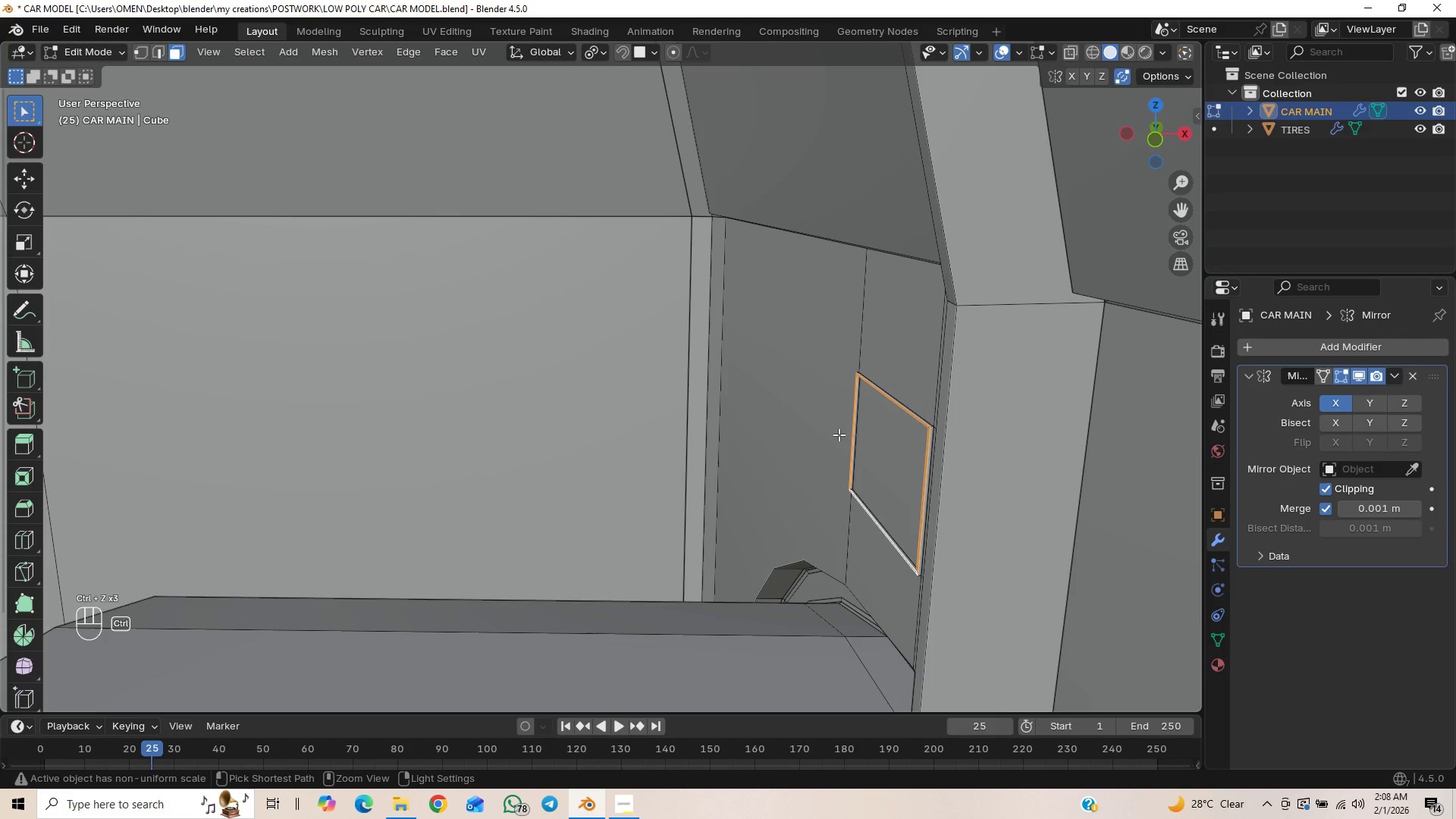 
key(Control+Z)
 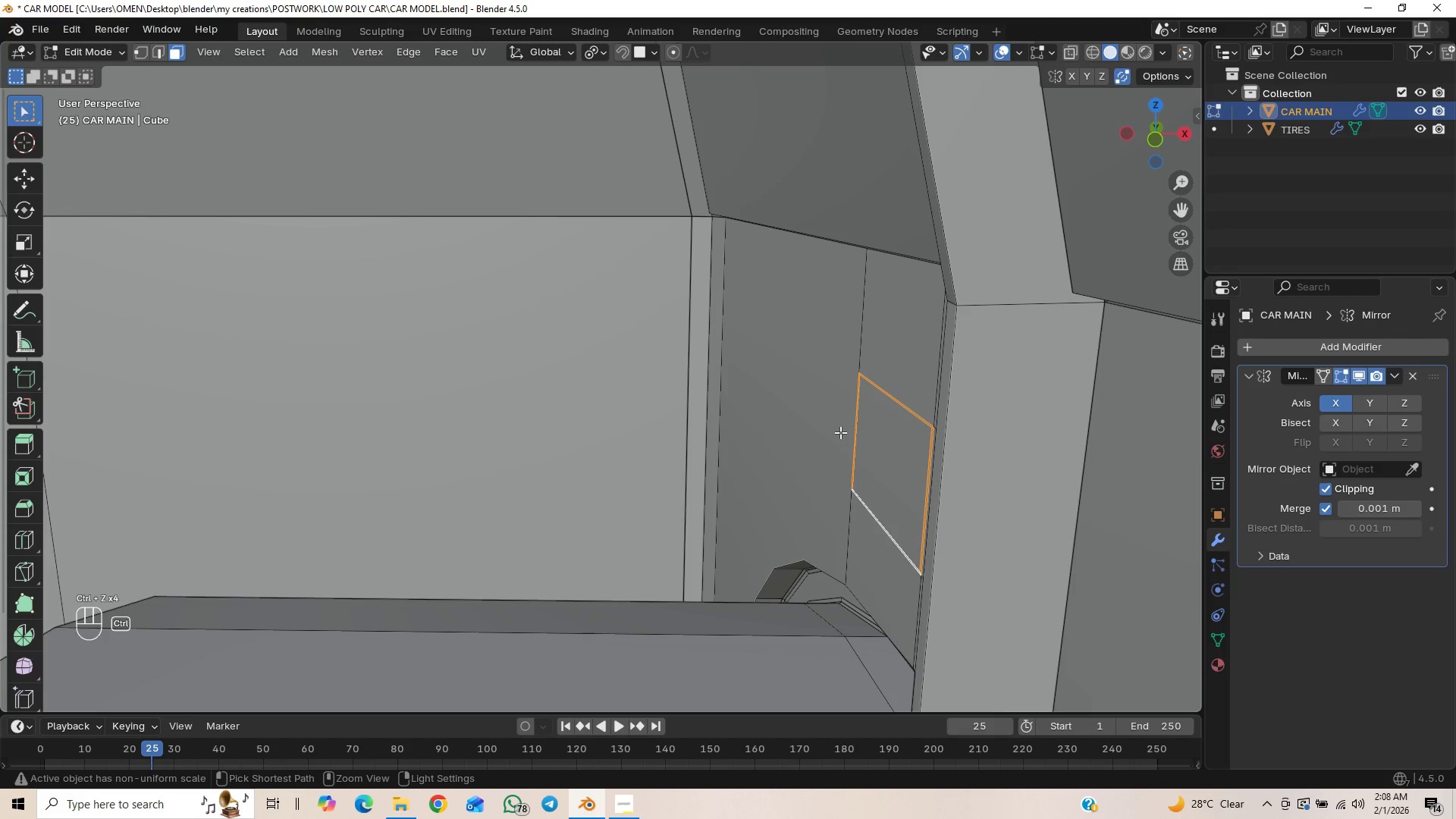 
key(Control+Z)
 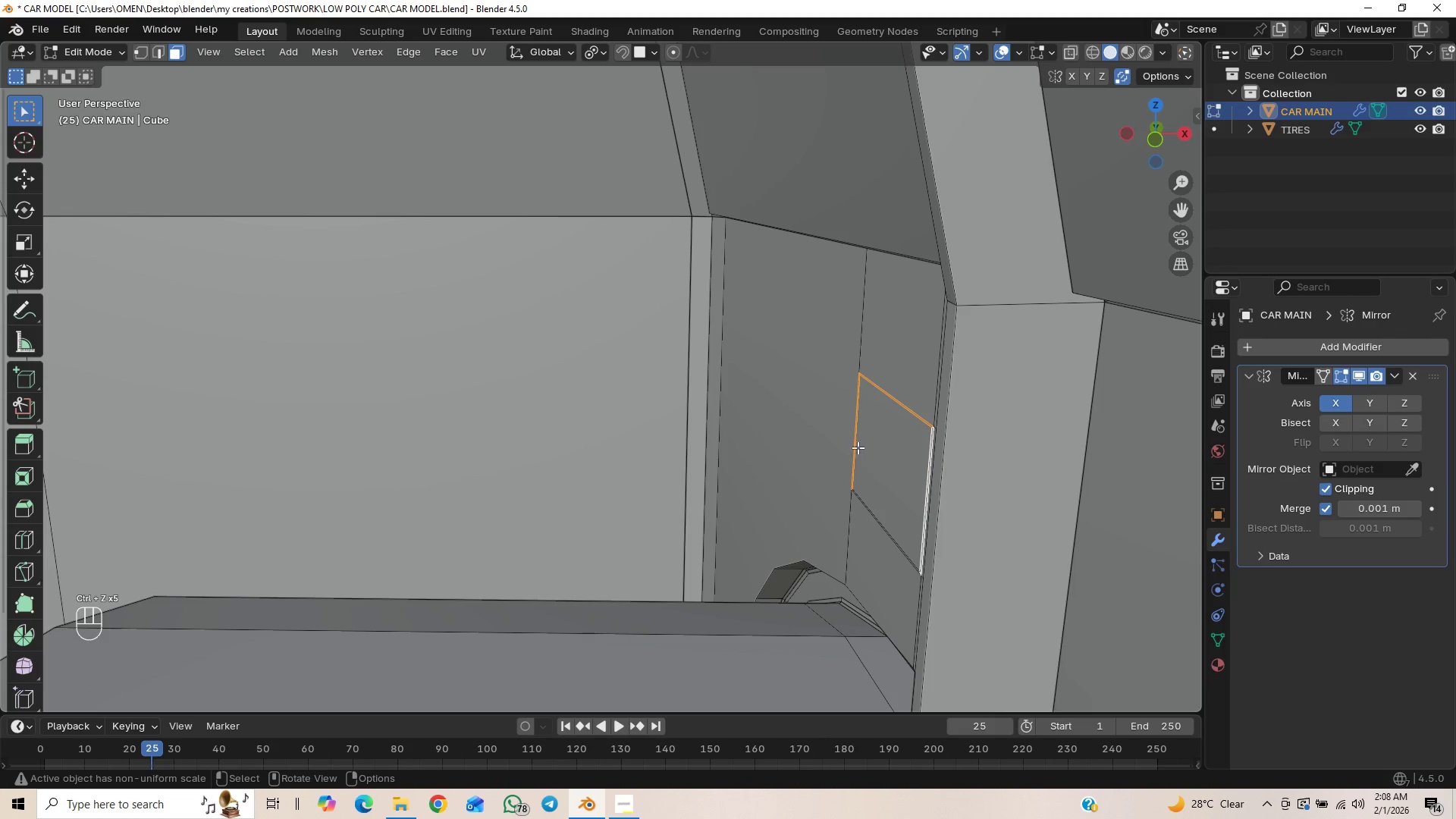 
key(Control+Shift+Z)
 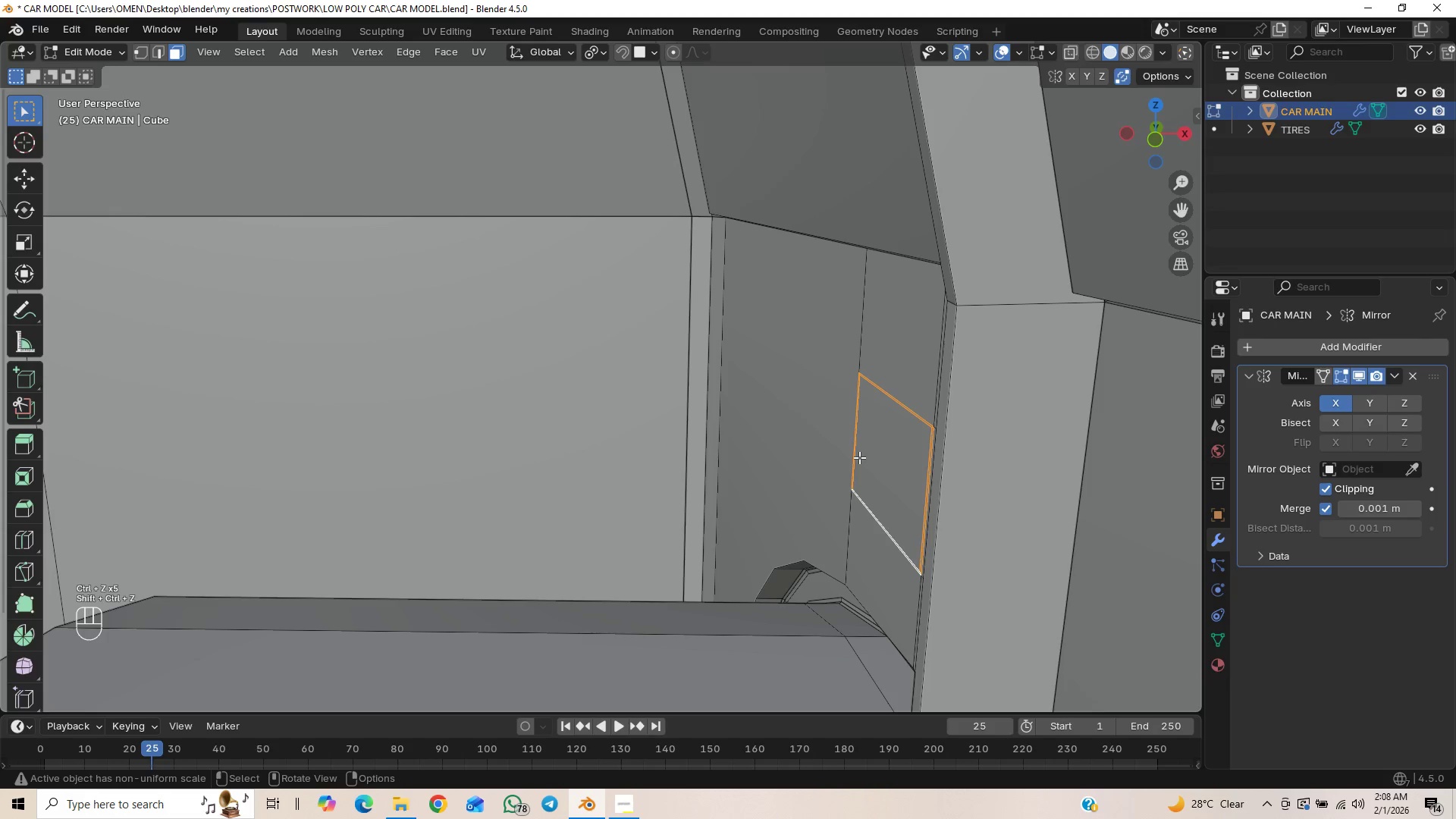 
key(X)
 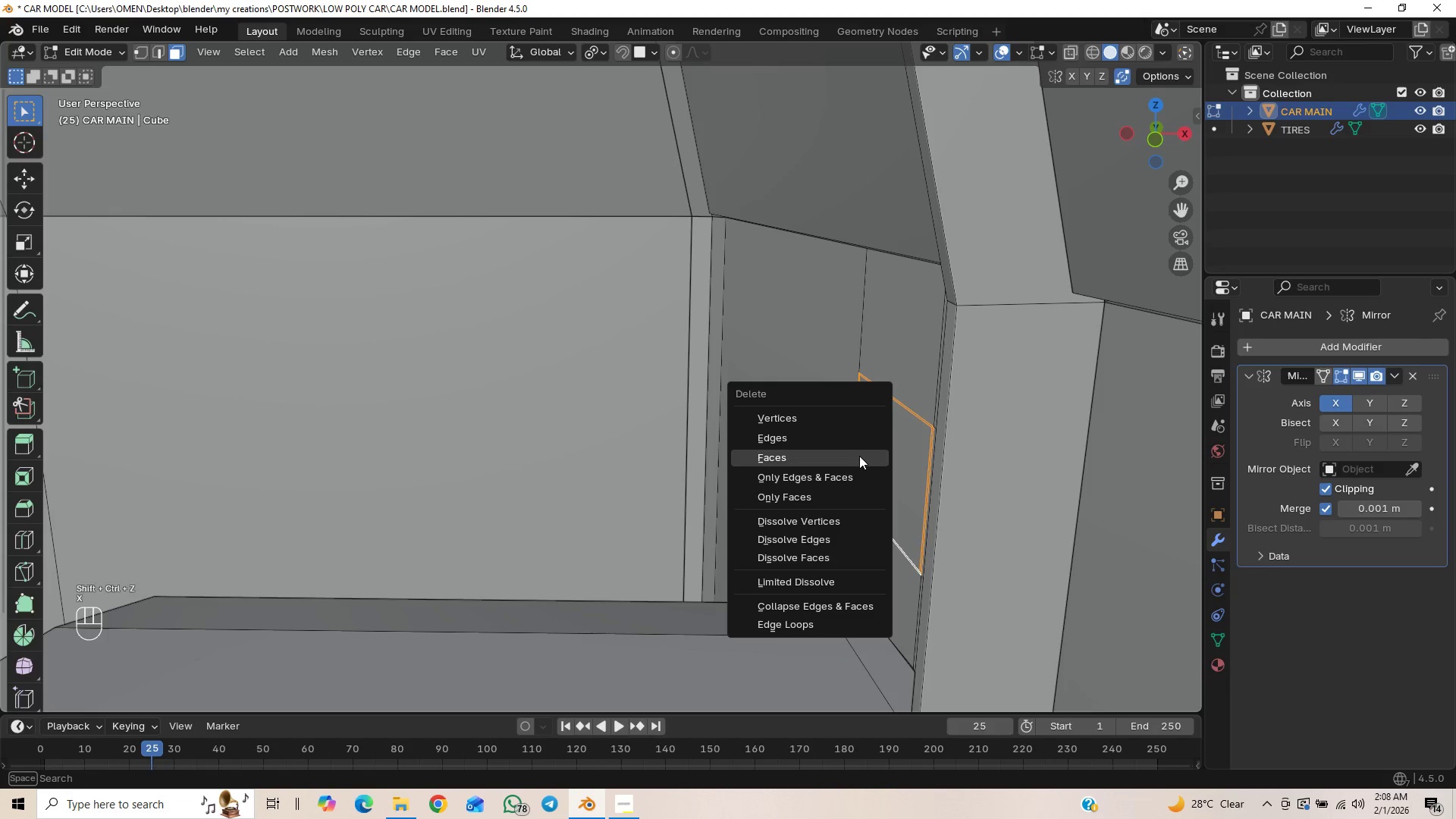 
left_click([859, 455])
 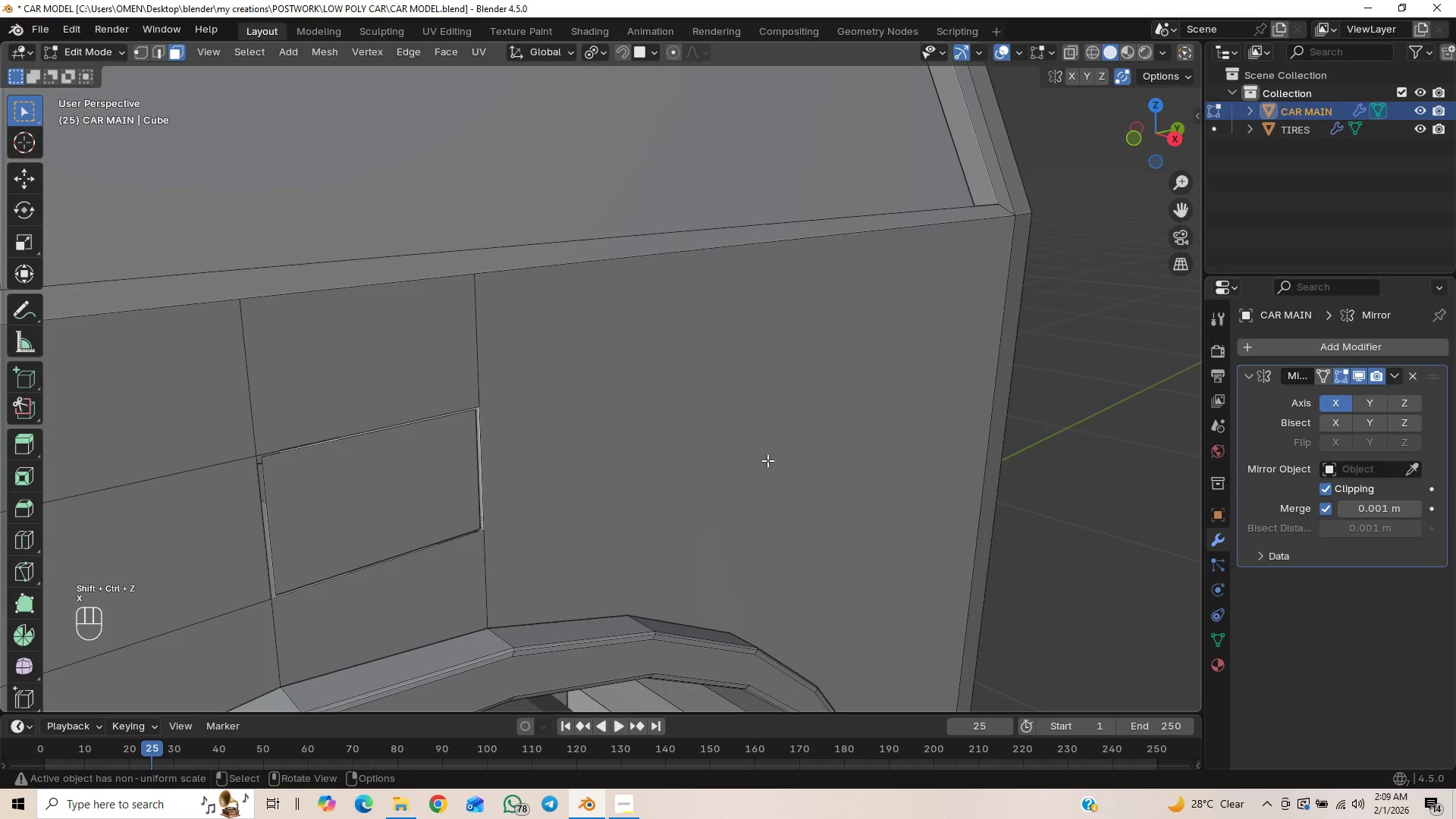 
scroll: coordinate [880, 393], scroll_direction: down, amount: 6.0
 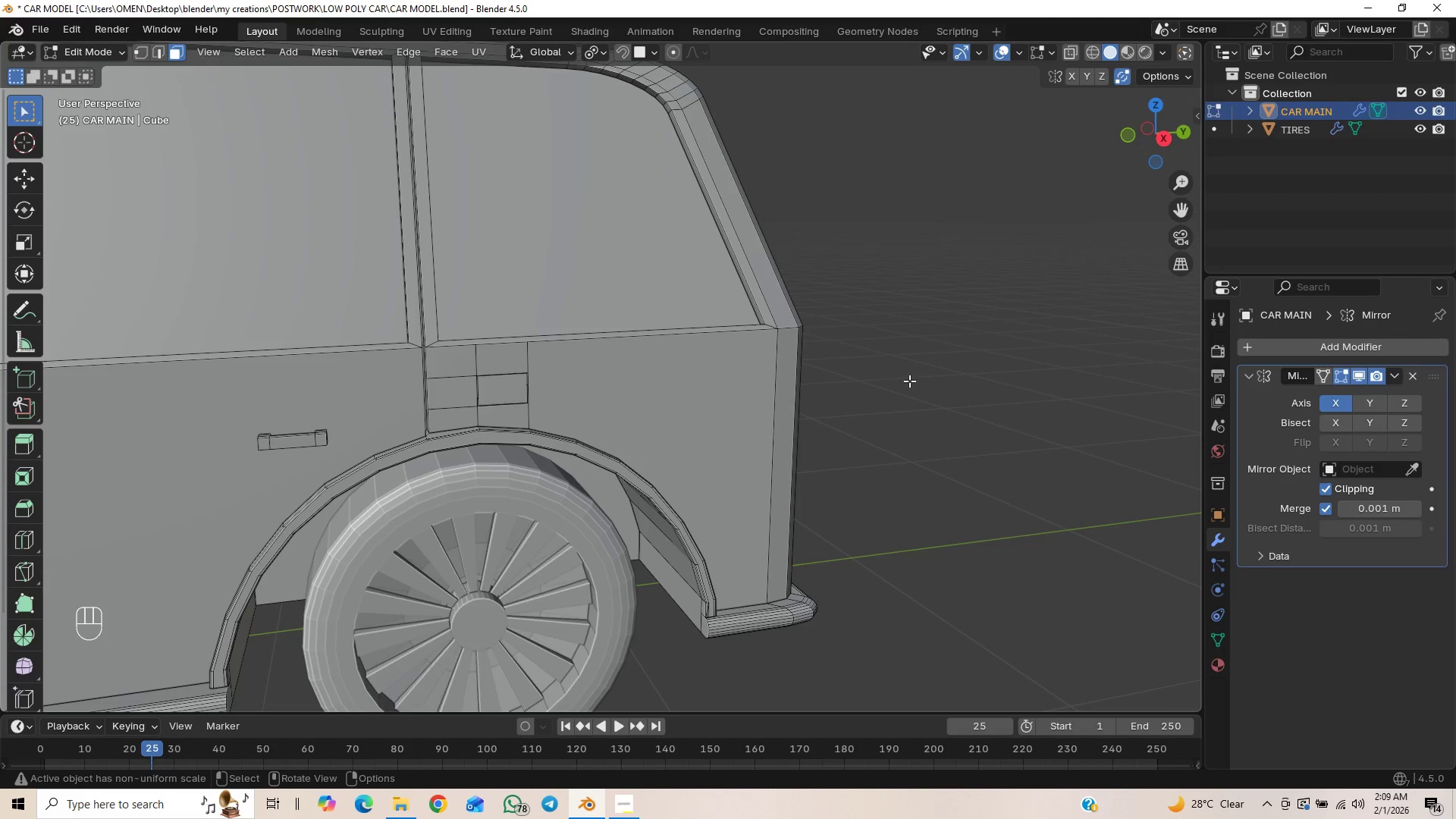 
key(Tab)
 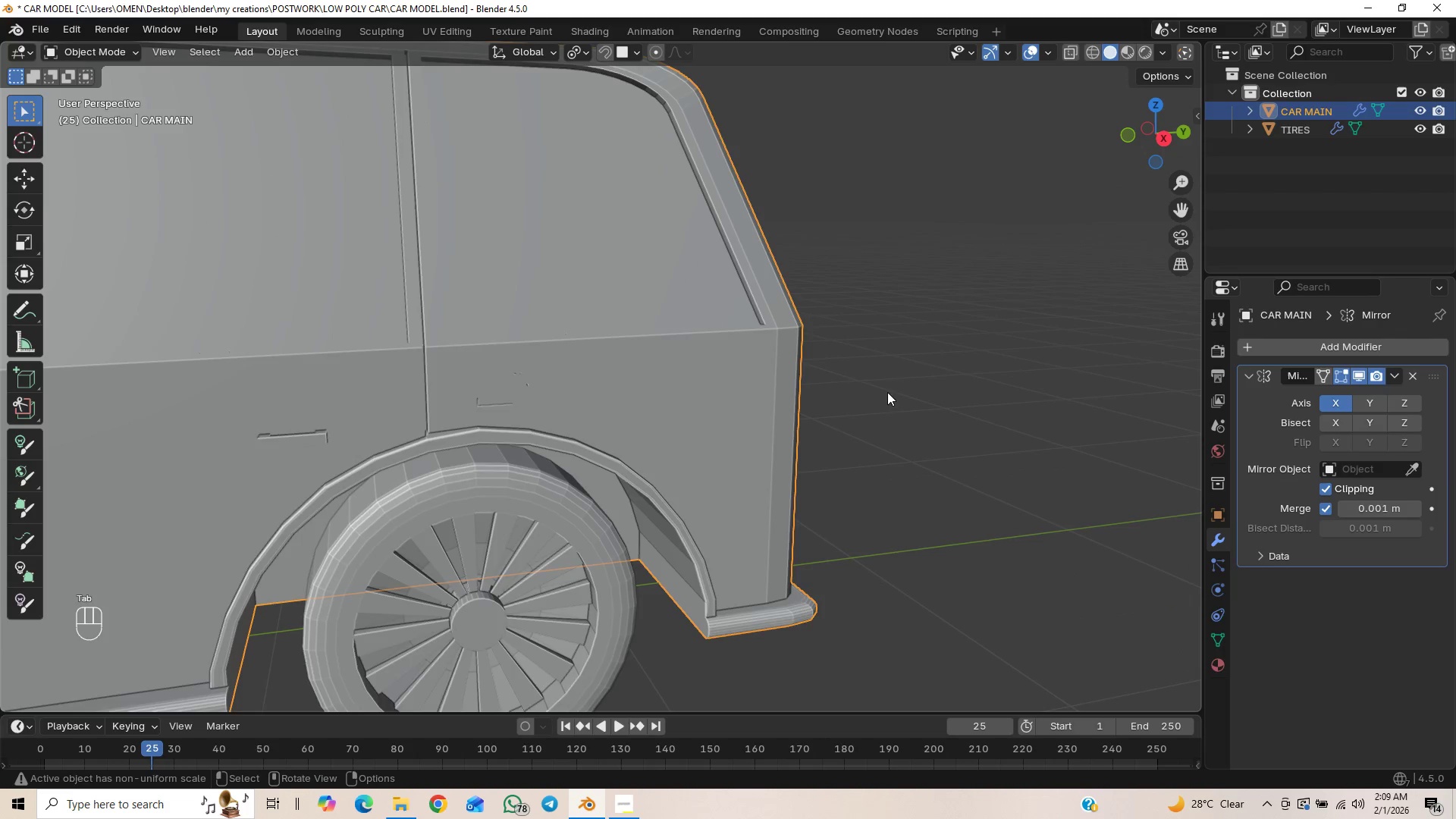 
scroll: coordinate [884, 392], scroll_direction: down, amount: 1.0
 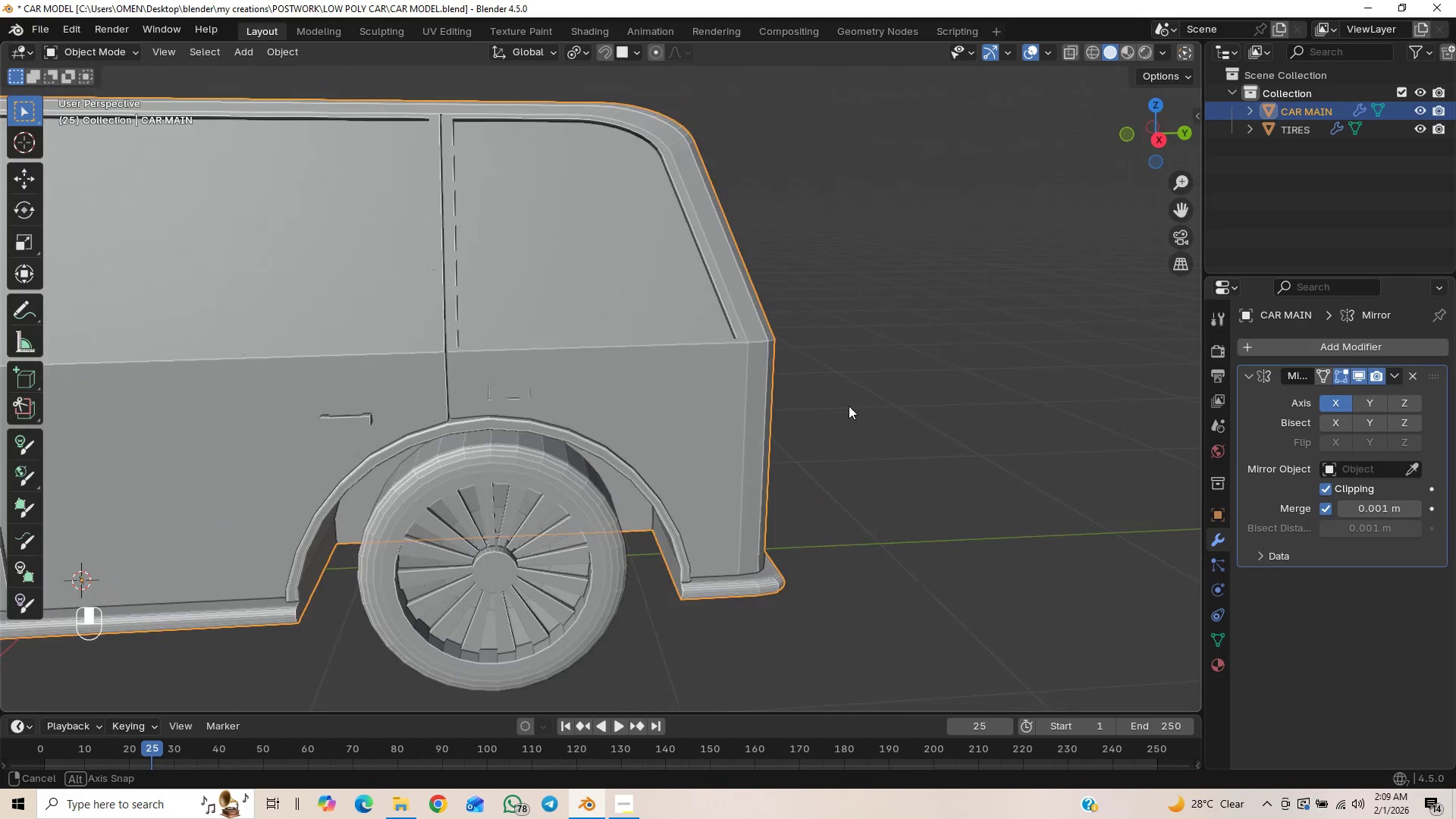 
wait(5.96)
 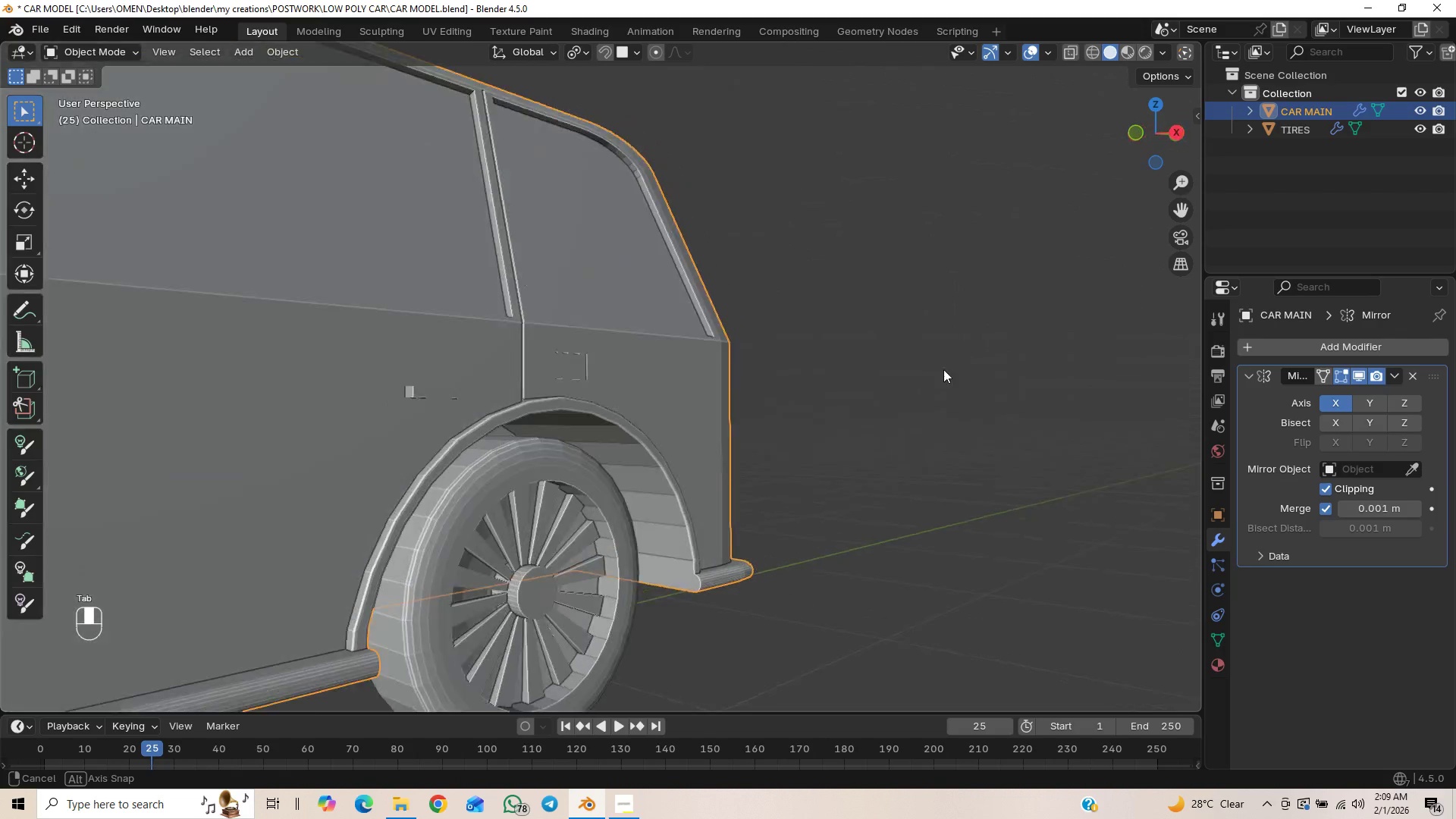 
scroll: coordinate [849, 406], scroll_direction: up, amount: 7.0
 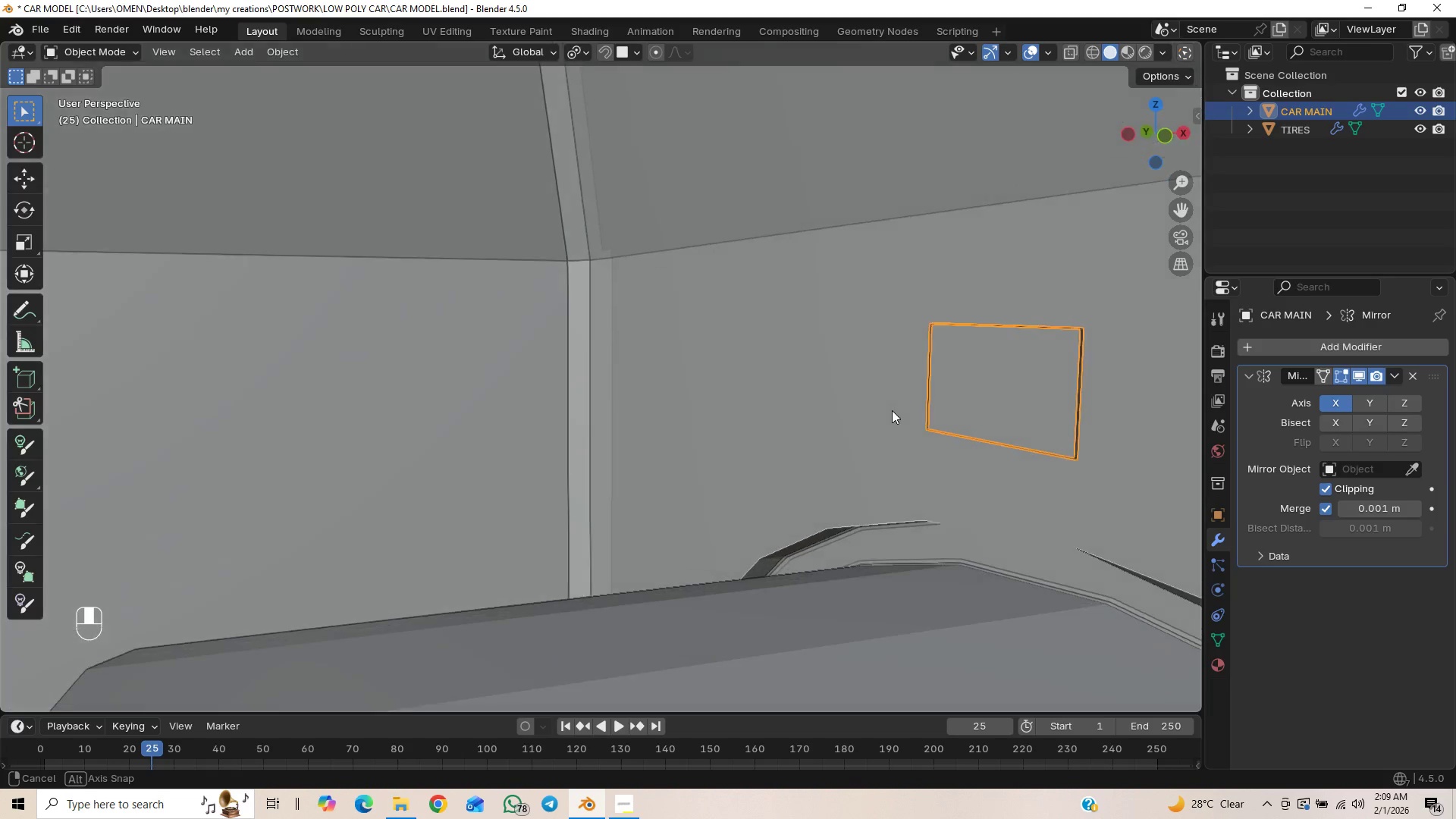 
key(Control+Z)
 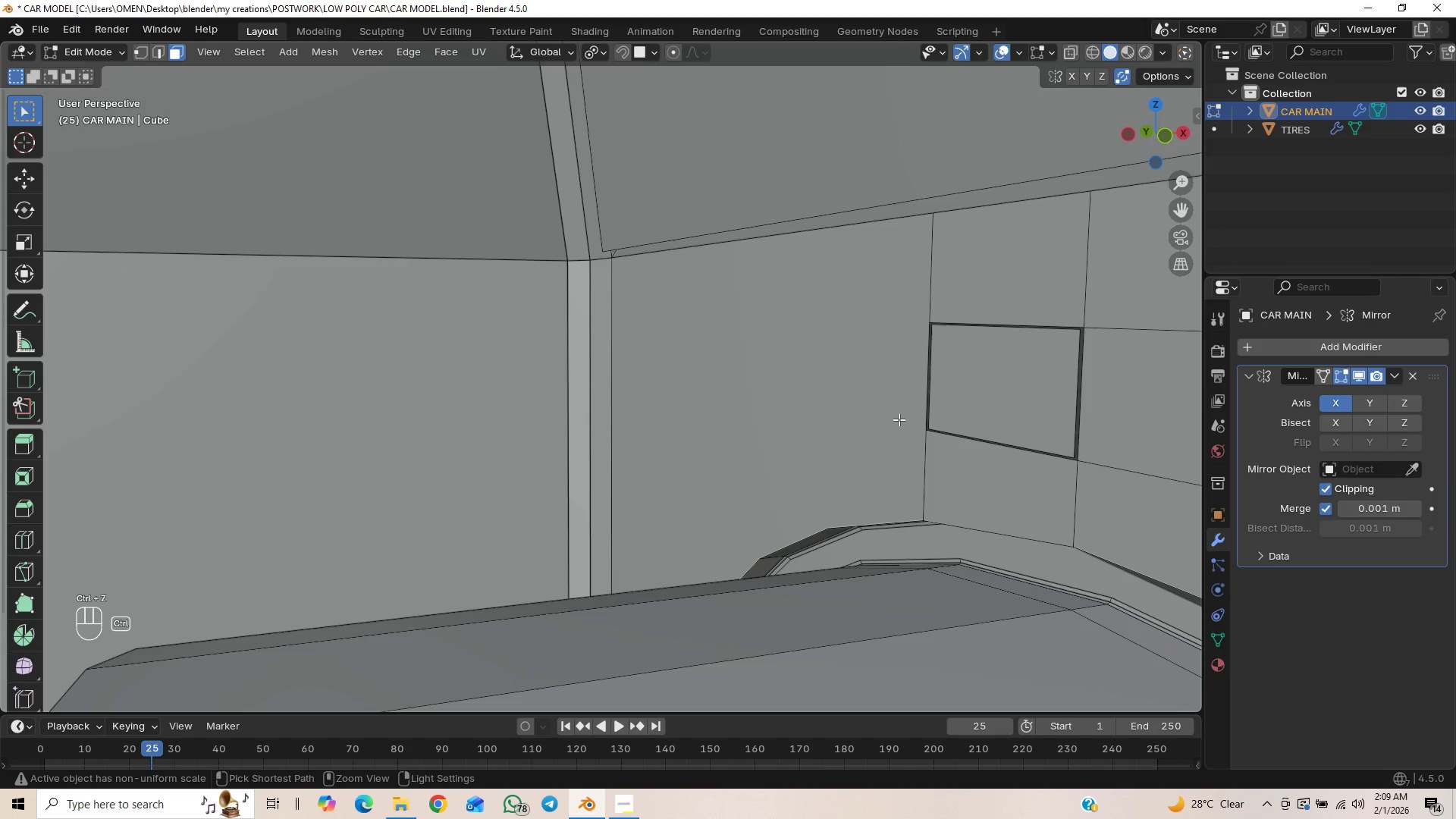 
key(Control+Z)
 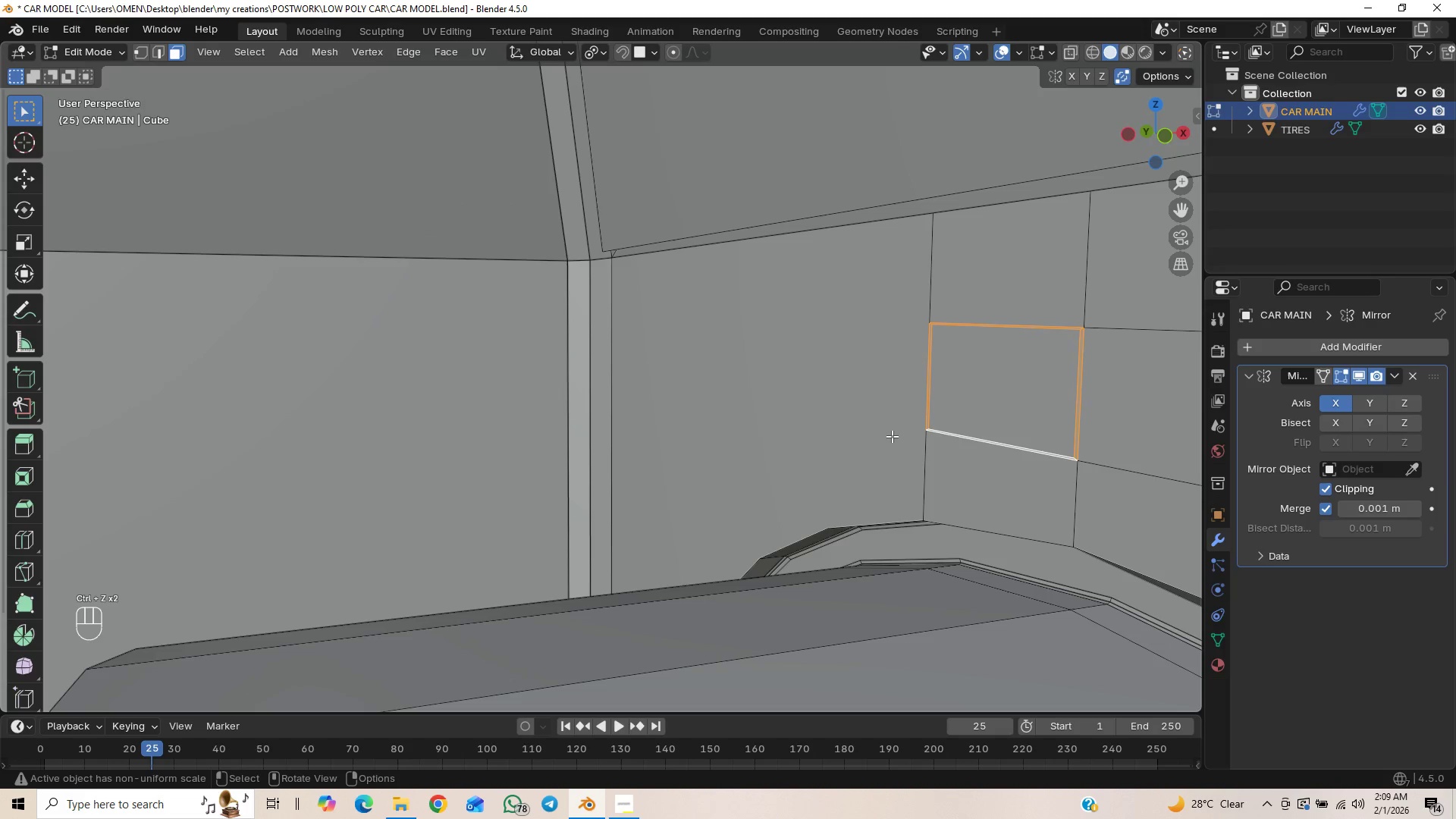 
key(E)
 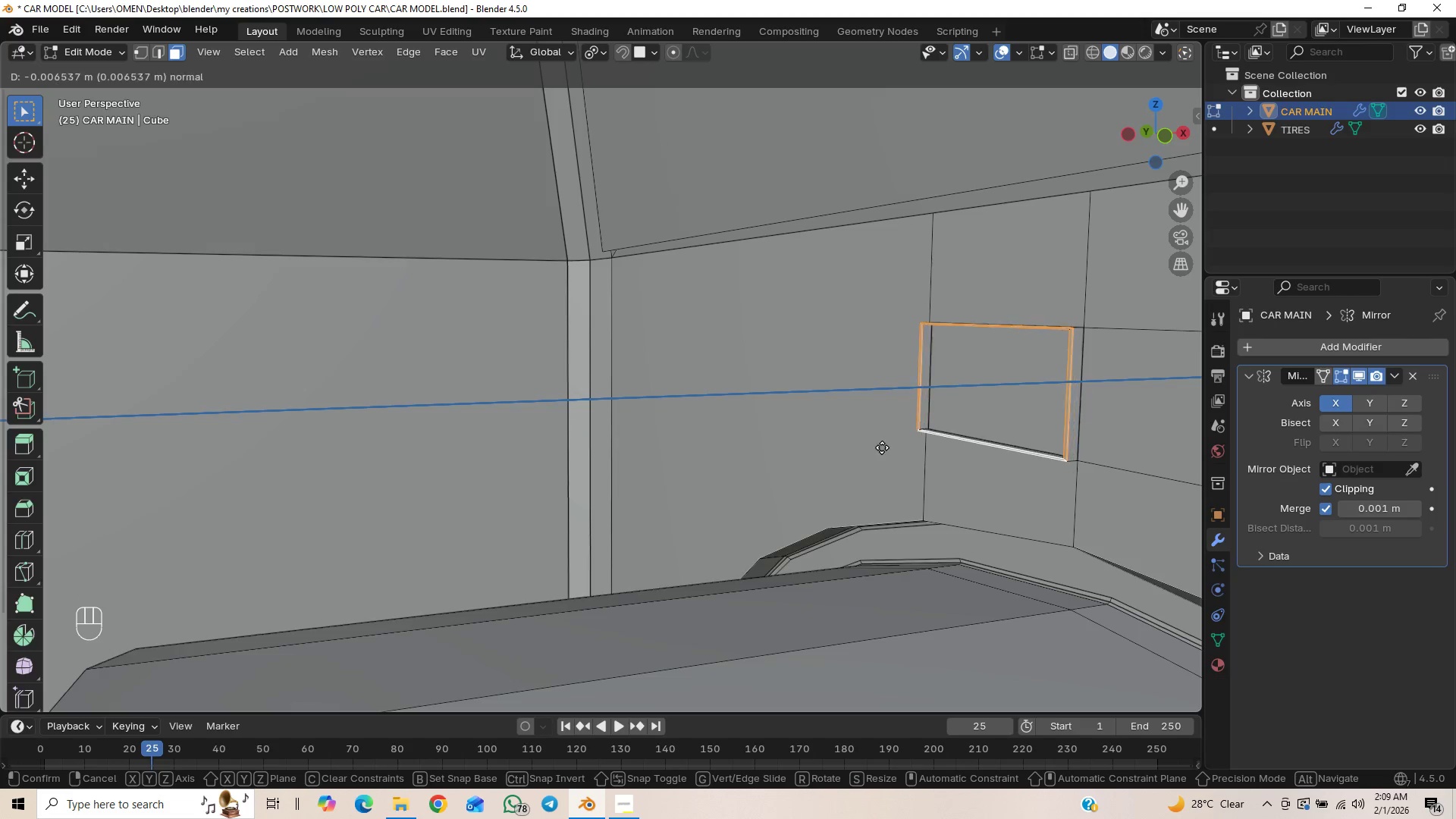 
wait(5.08)
 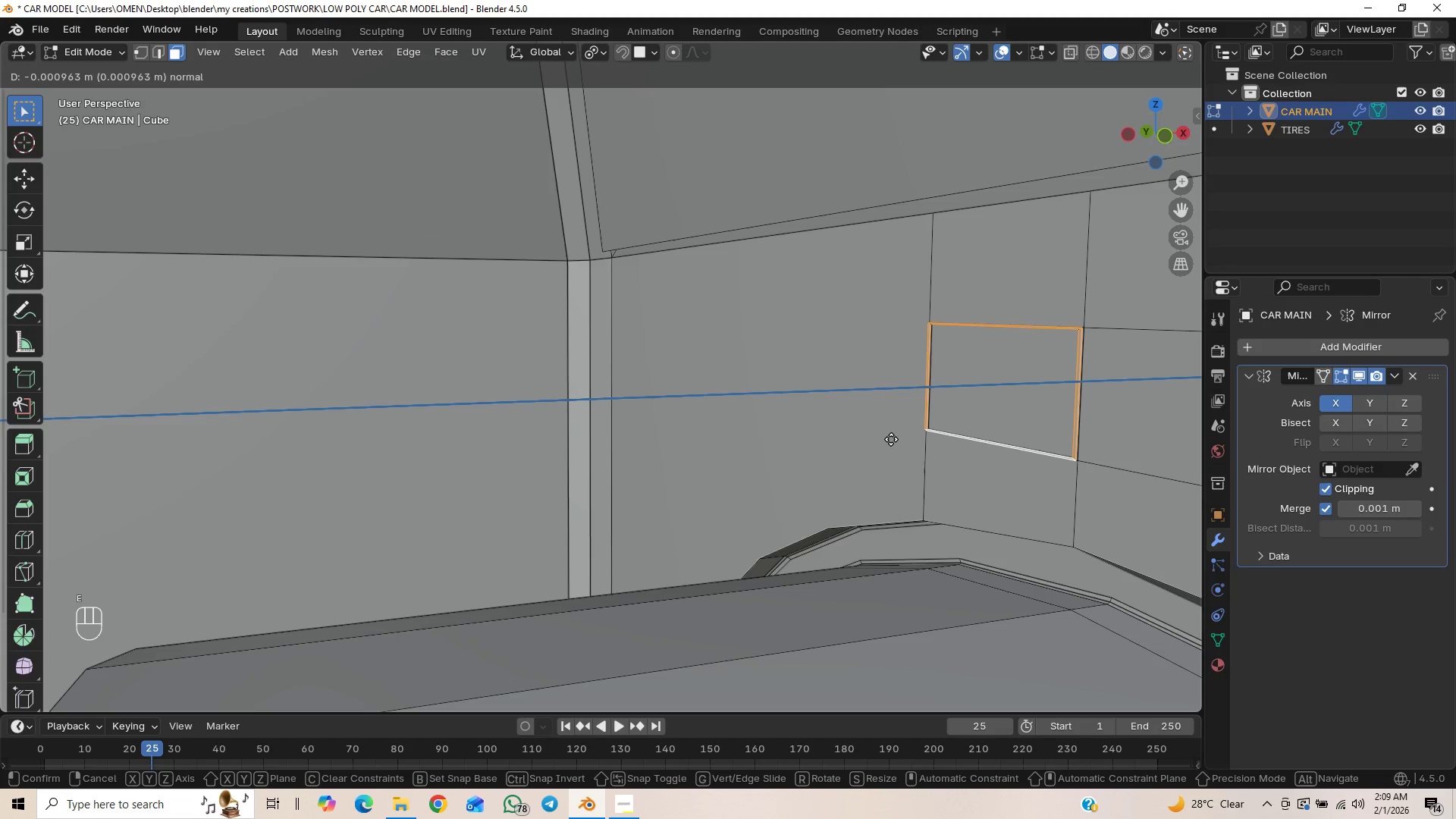 
left_click([882, 447])
 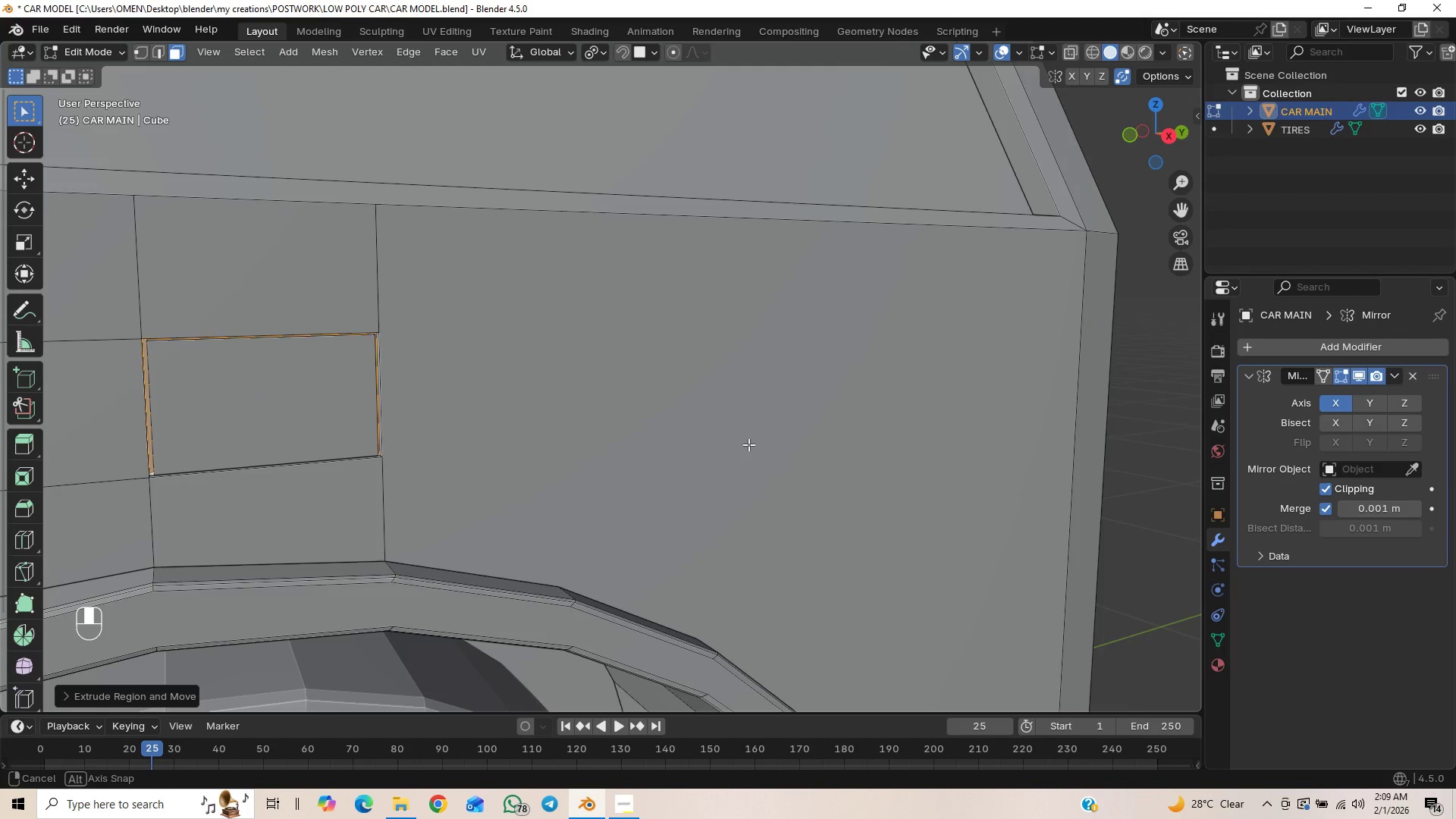 
left_click([1156, 345])
 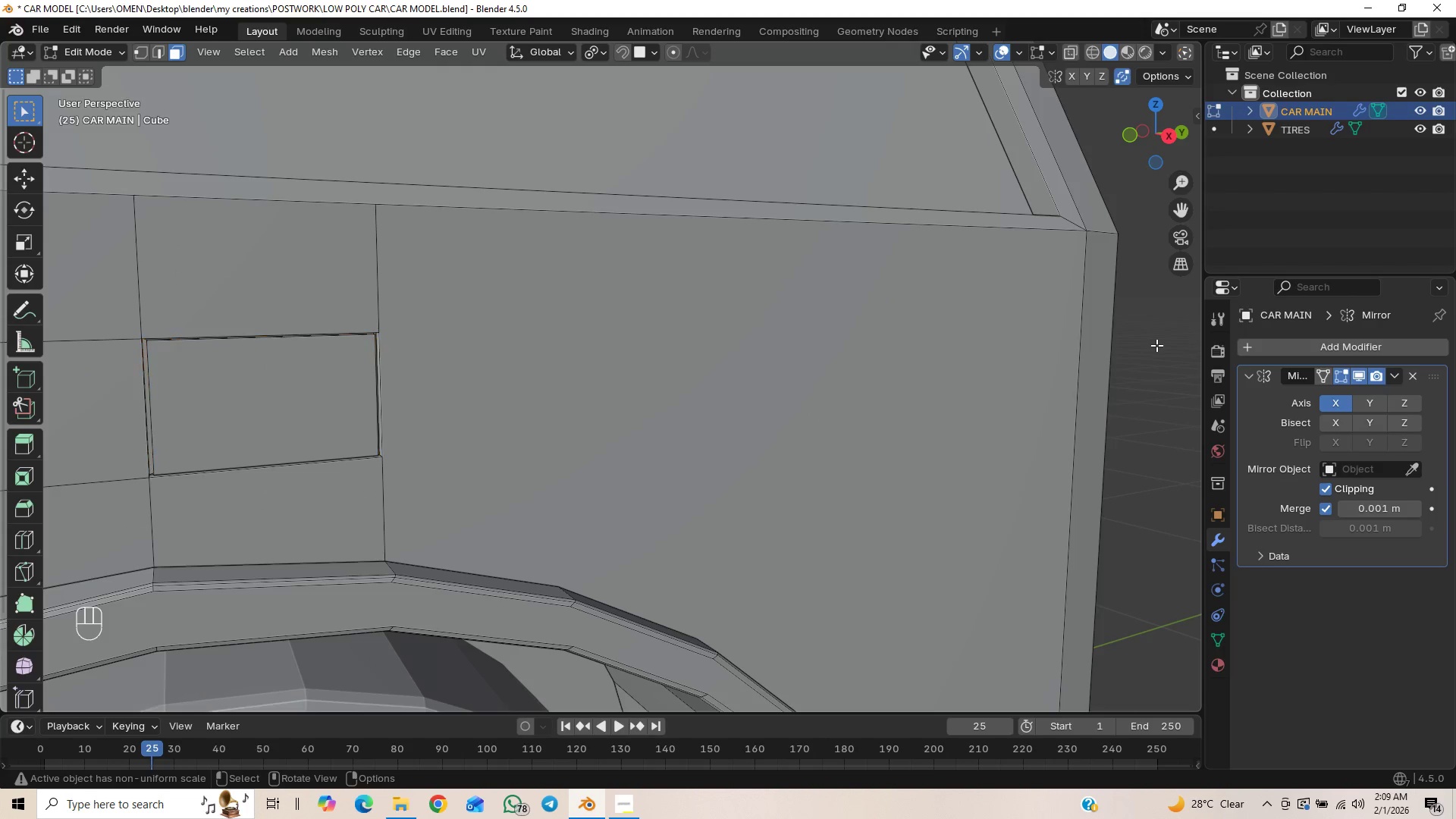 
key(Tab)
 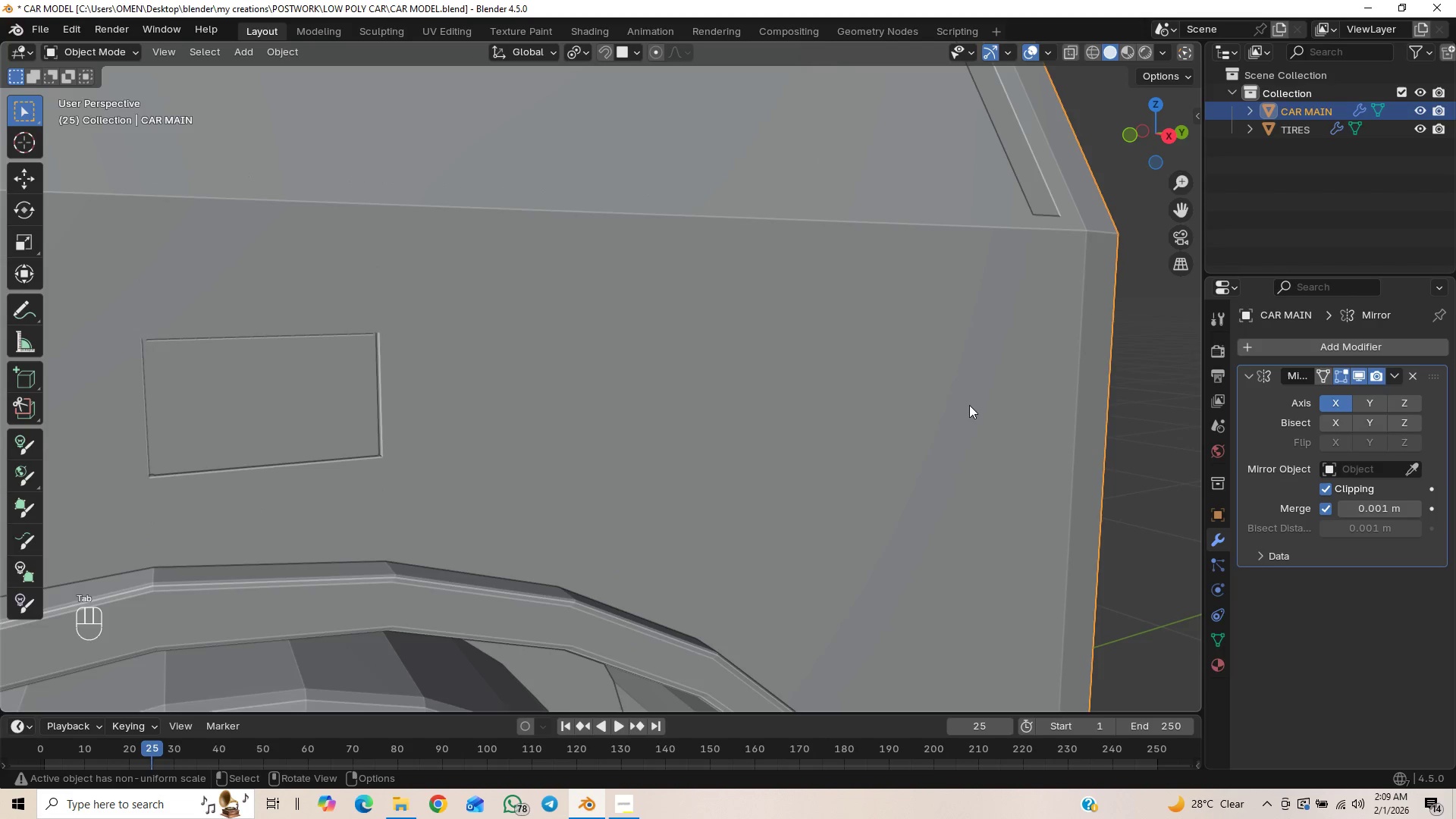 
scroll: coordinate [1012, 428], scroll_direction: down, amount: 7.0
 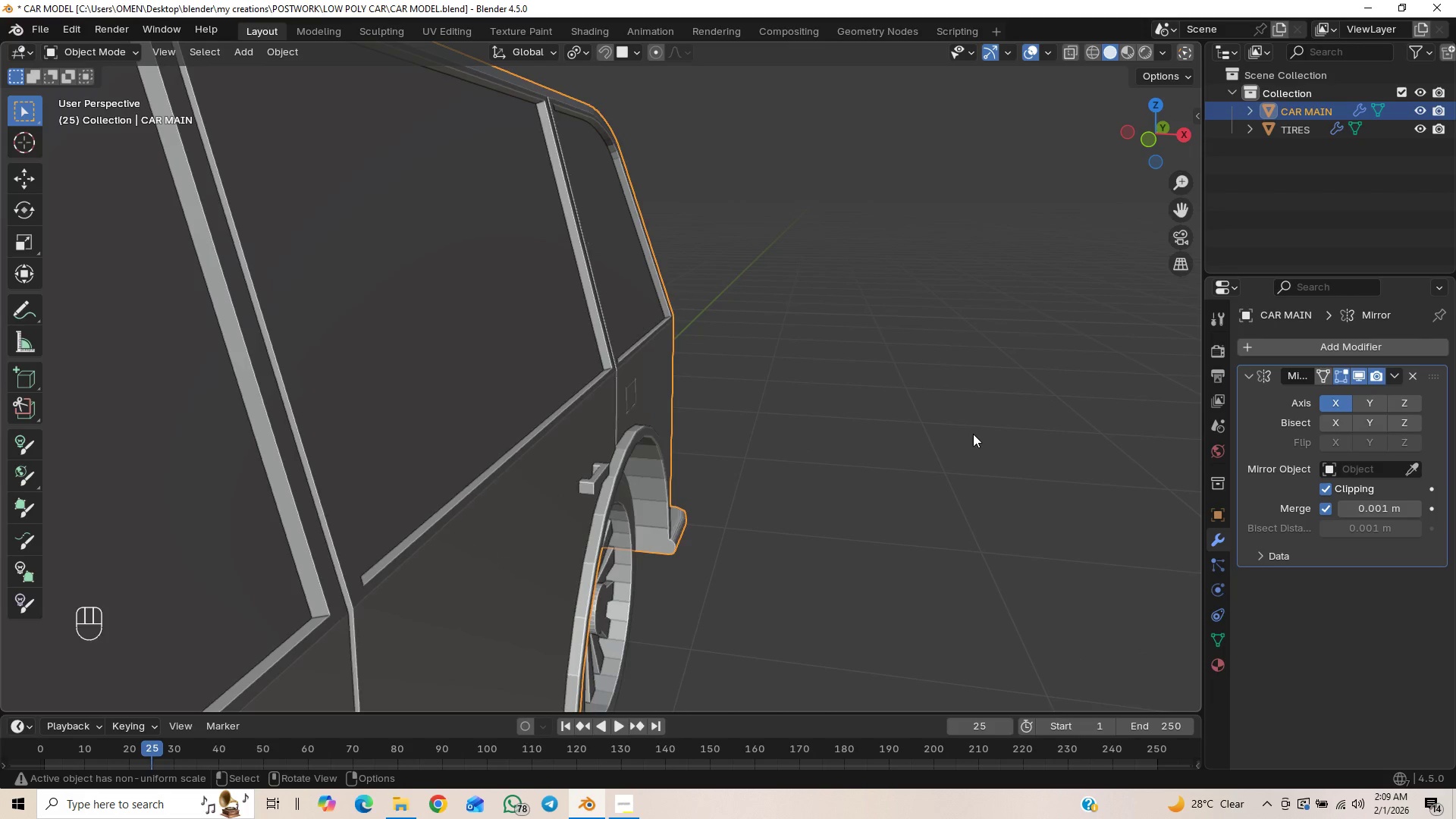 
key(Control+S)
 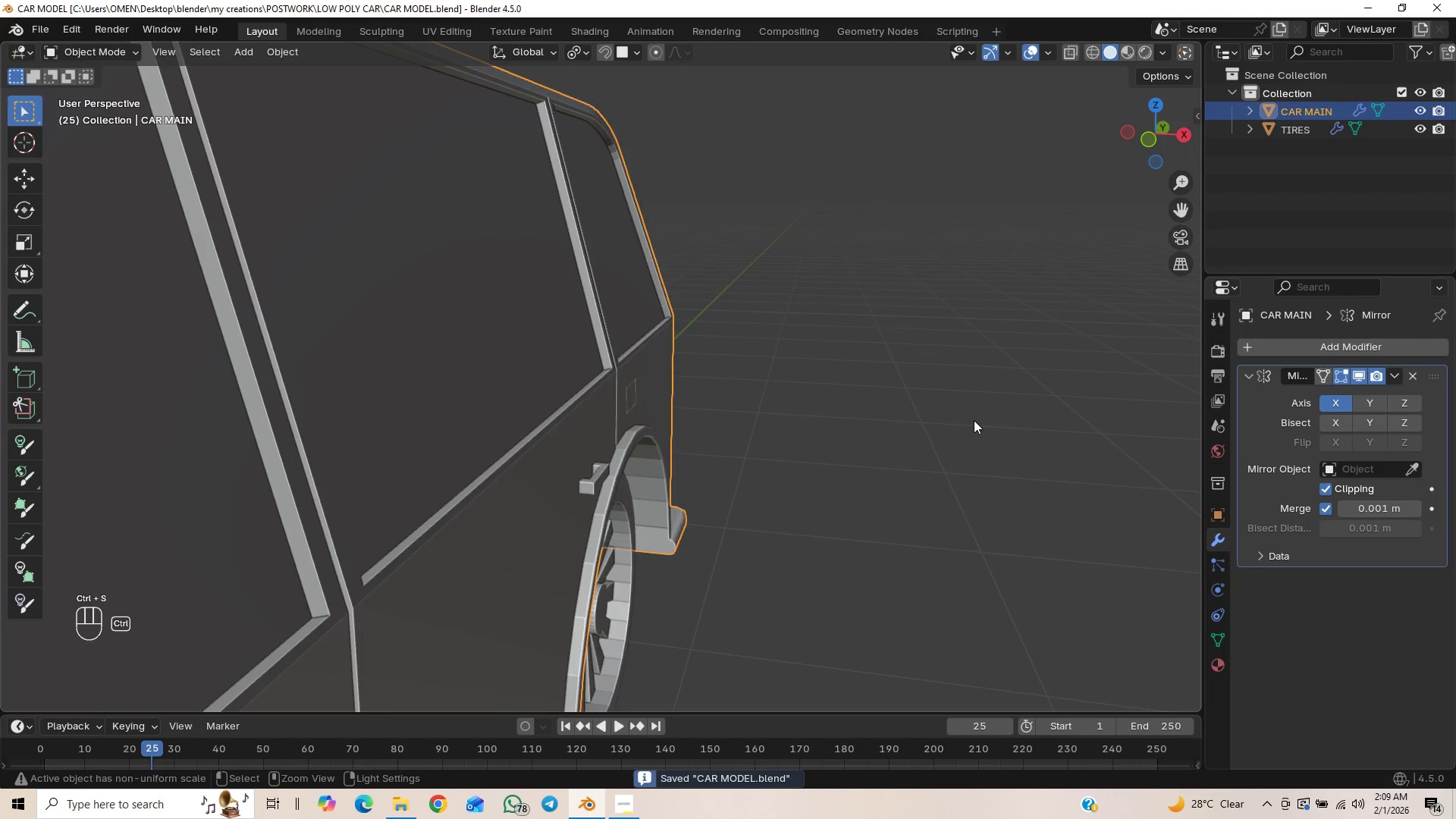 
scroll: coordinate [963, 400], scroll_direction: down, amount: 5.0
 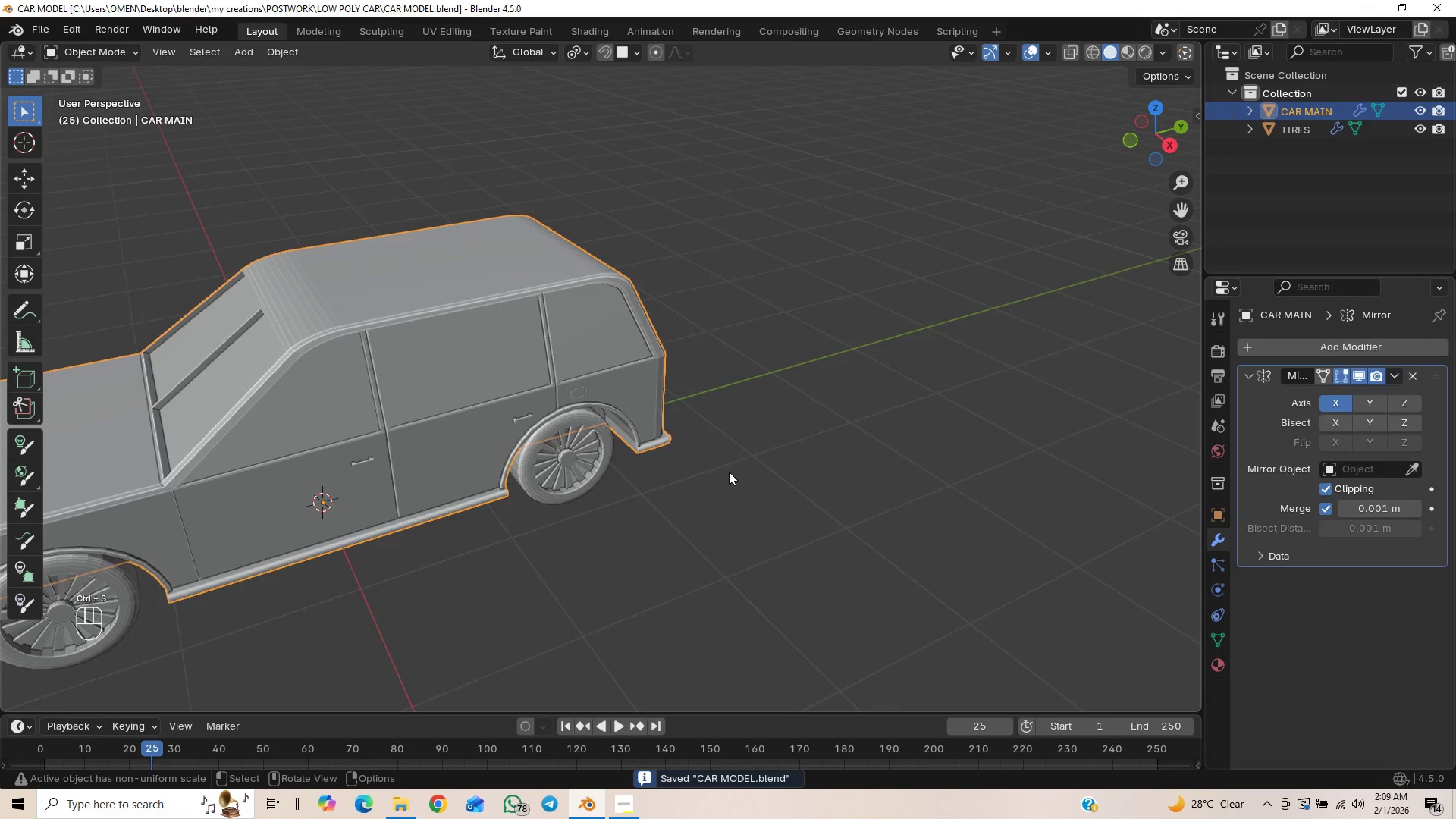 
hold_key(key=ShiftLeft, duration=0.62)
 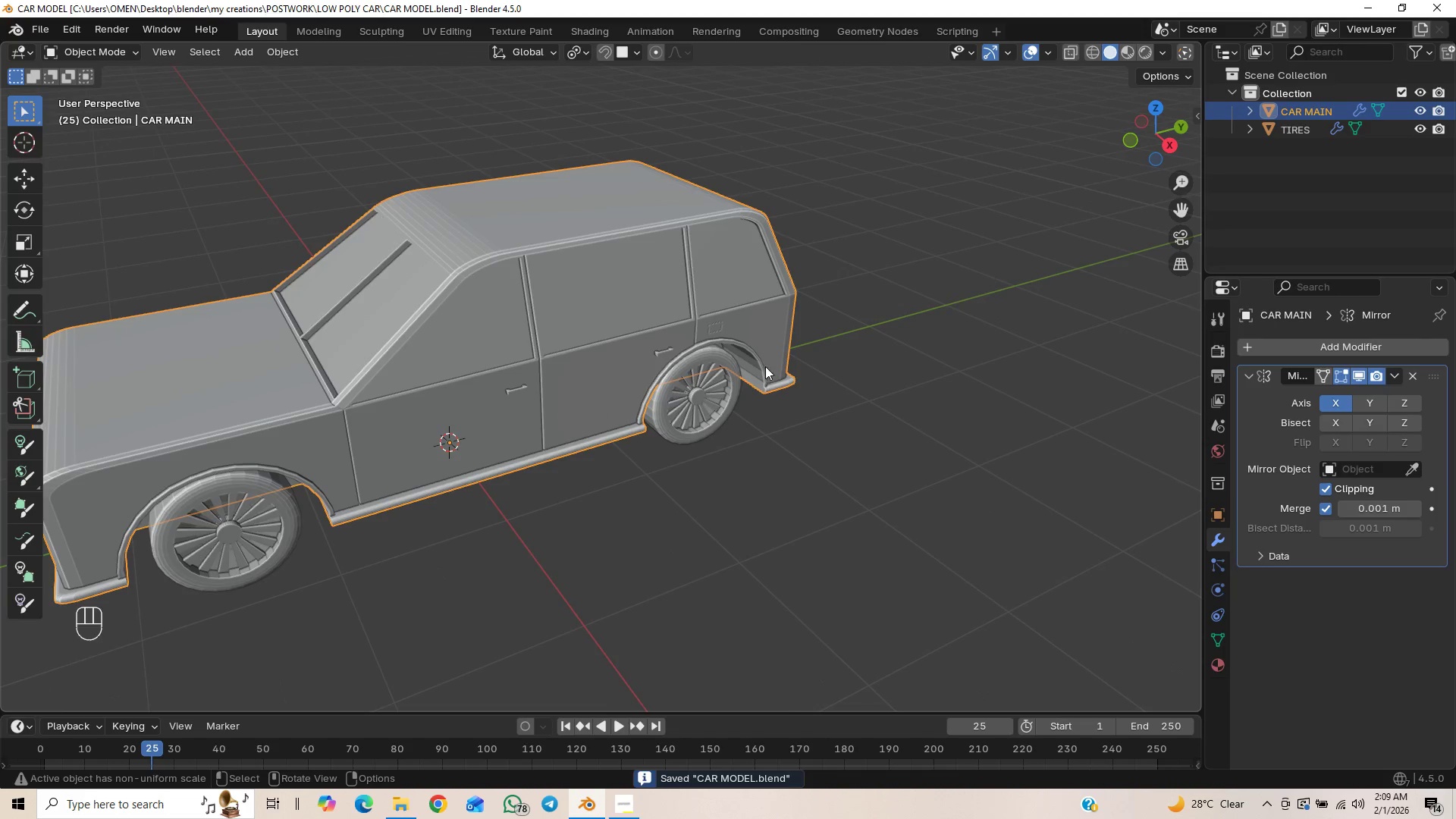 
key(Control+S)
 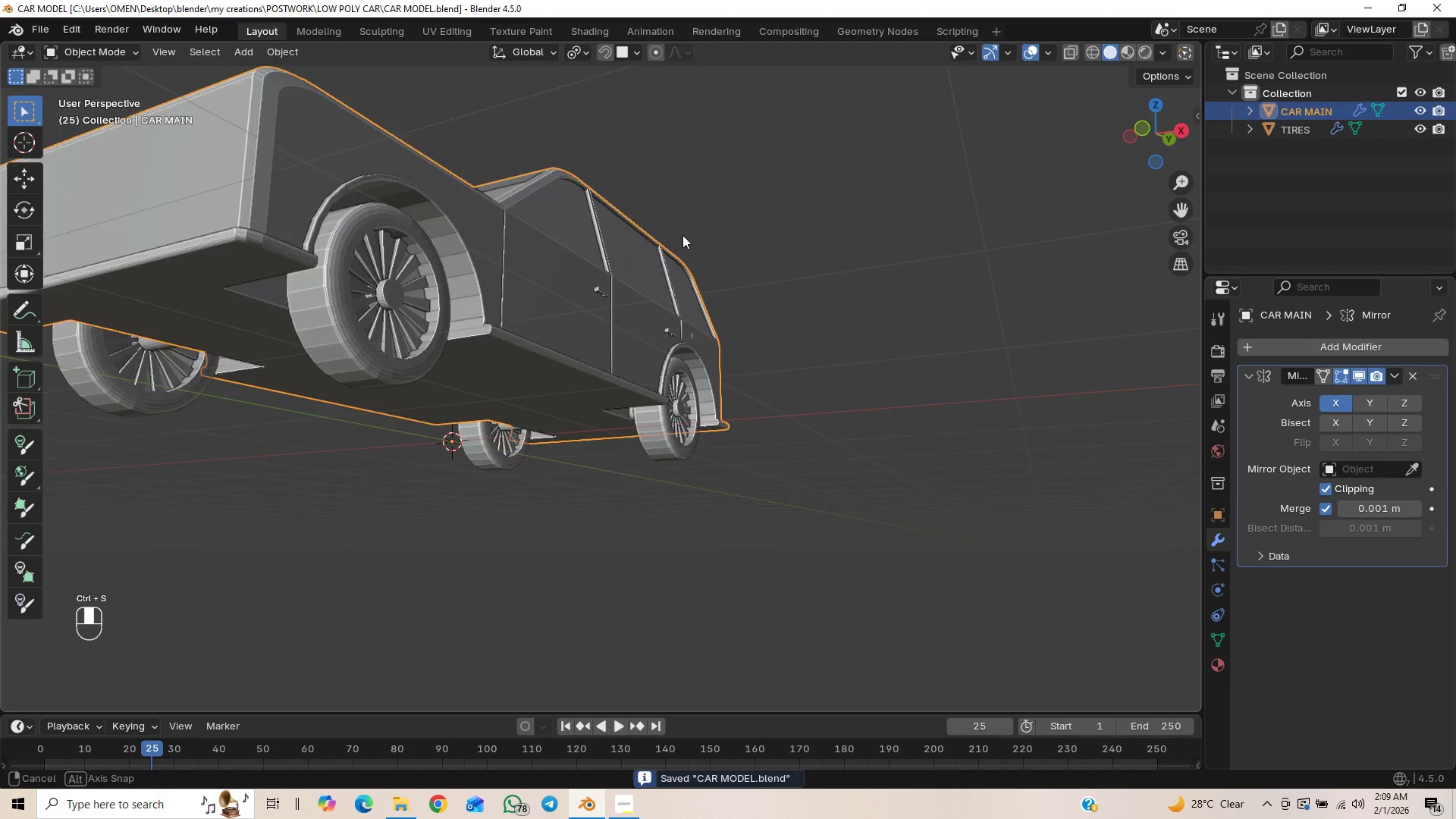 
scroll: coordinate [689, 300], scroll_direction: up, amount: 10.0
 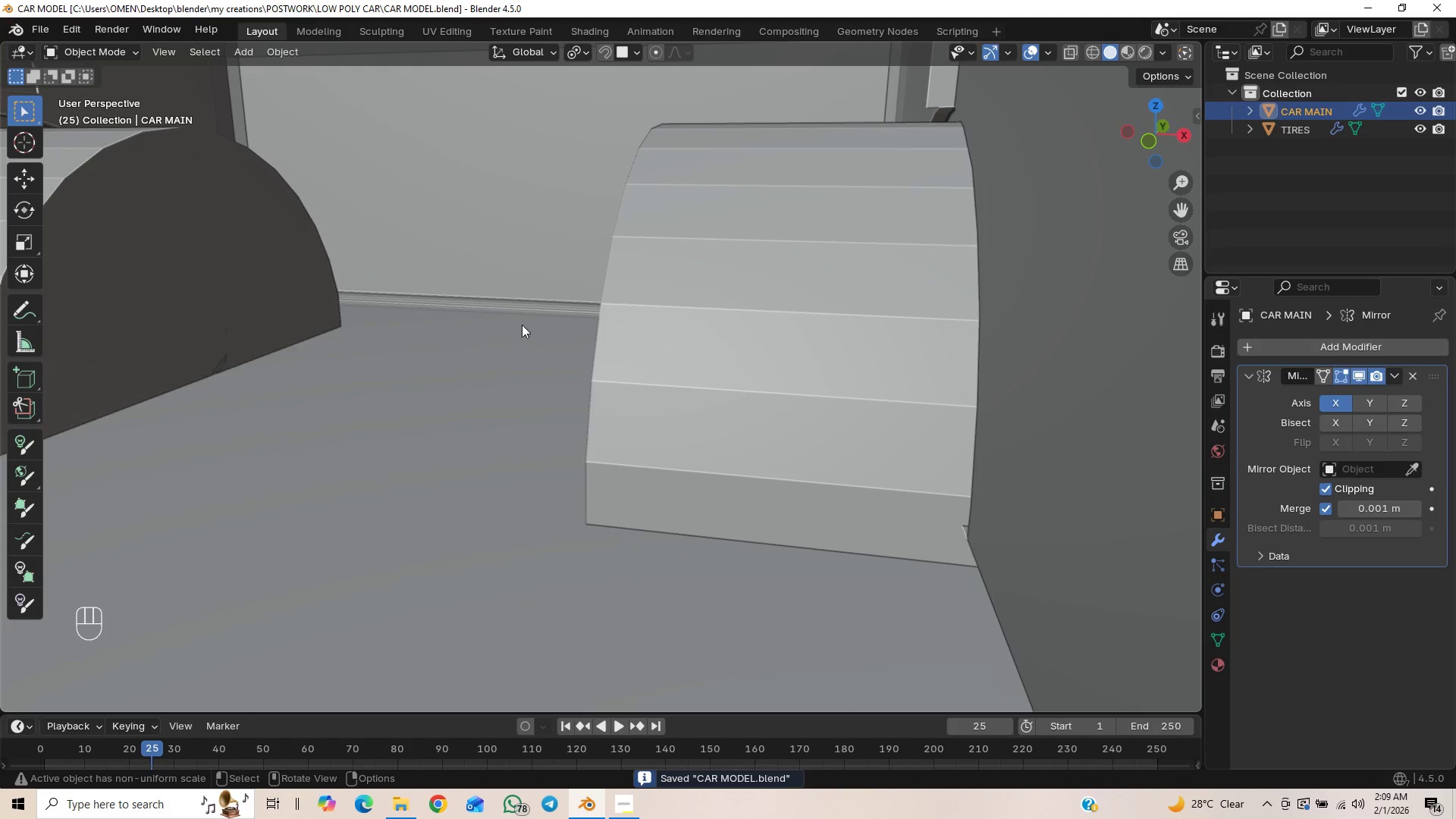 
hold_key(key=ShiftLeft, duration=1.05)
 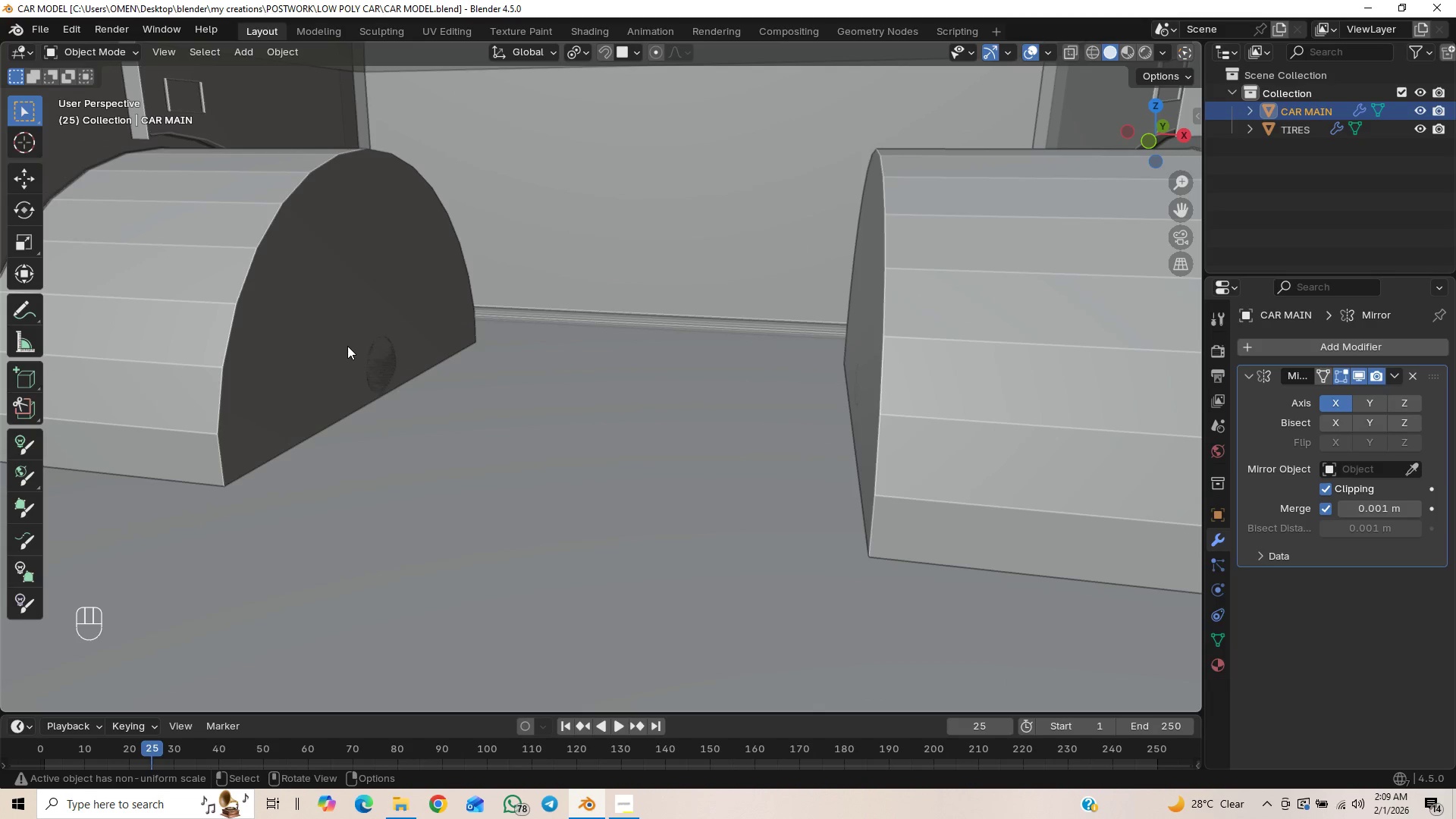 
hold_key(key=ShiftLeft, duration=0.83)
 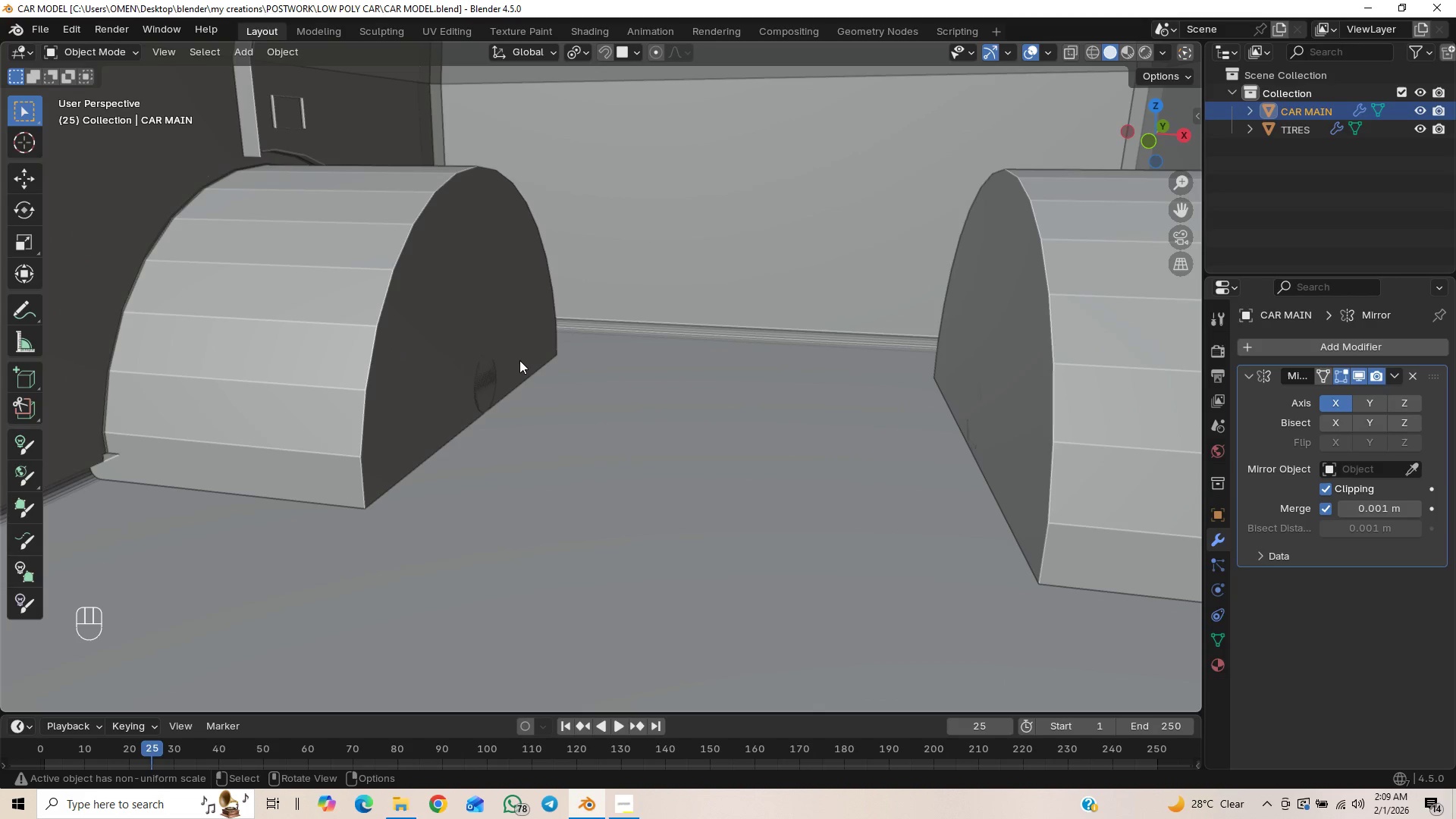 
hold_key(key=ShiftLeft, duration=0.61)
 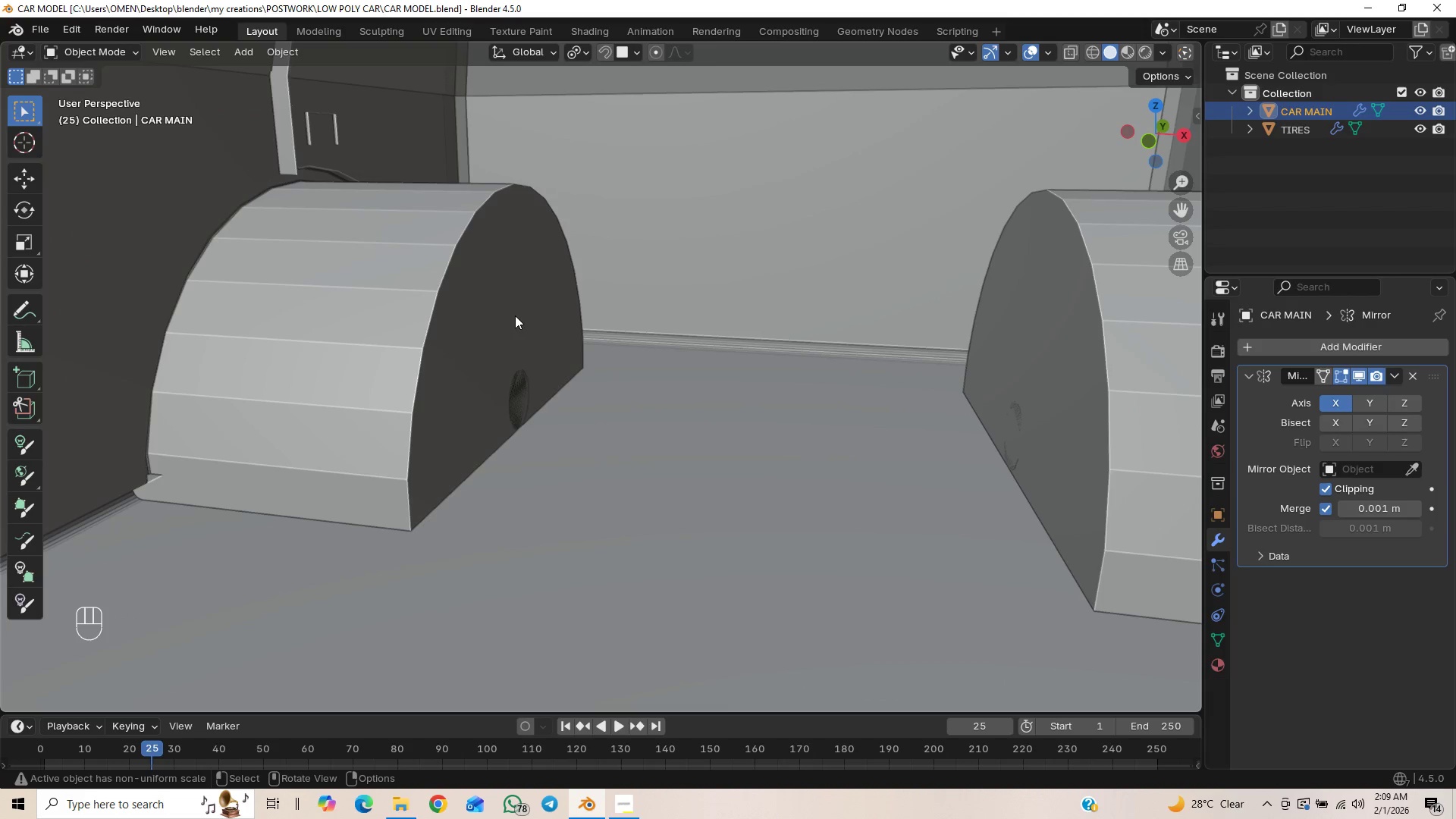 
left_click([507, 303])
 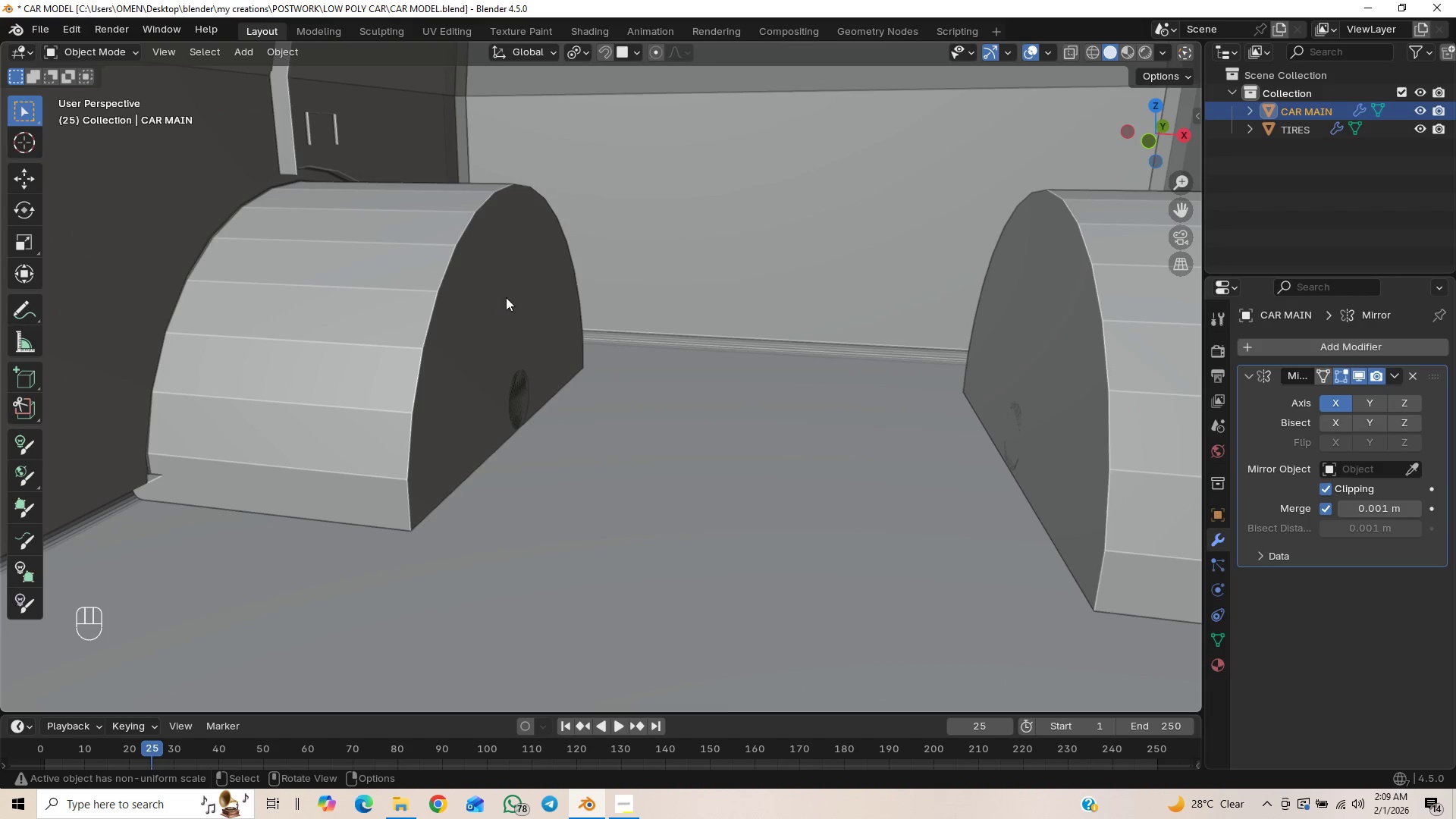 
scroll: coordinate [574, 297], scroll_direction: down, amount: 8.0
 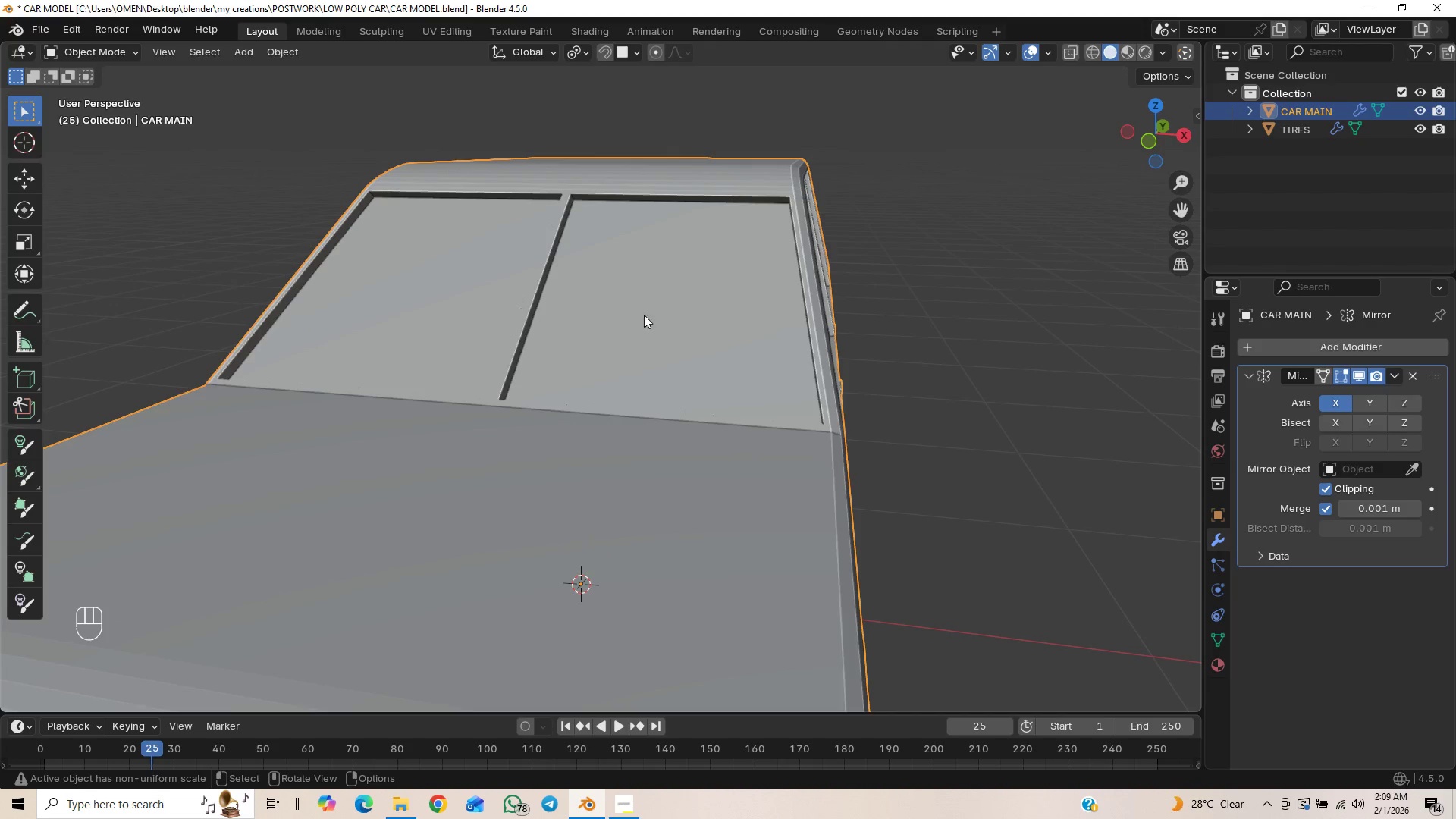 
scroll: coordinate [650, 327], scroll_direction: none, amount: 0.0
 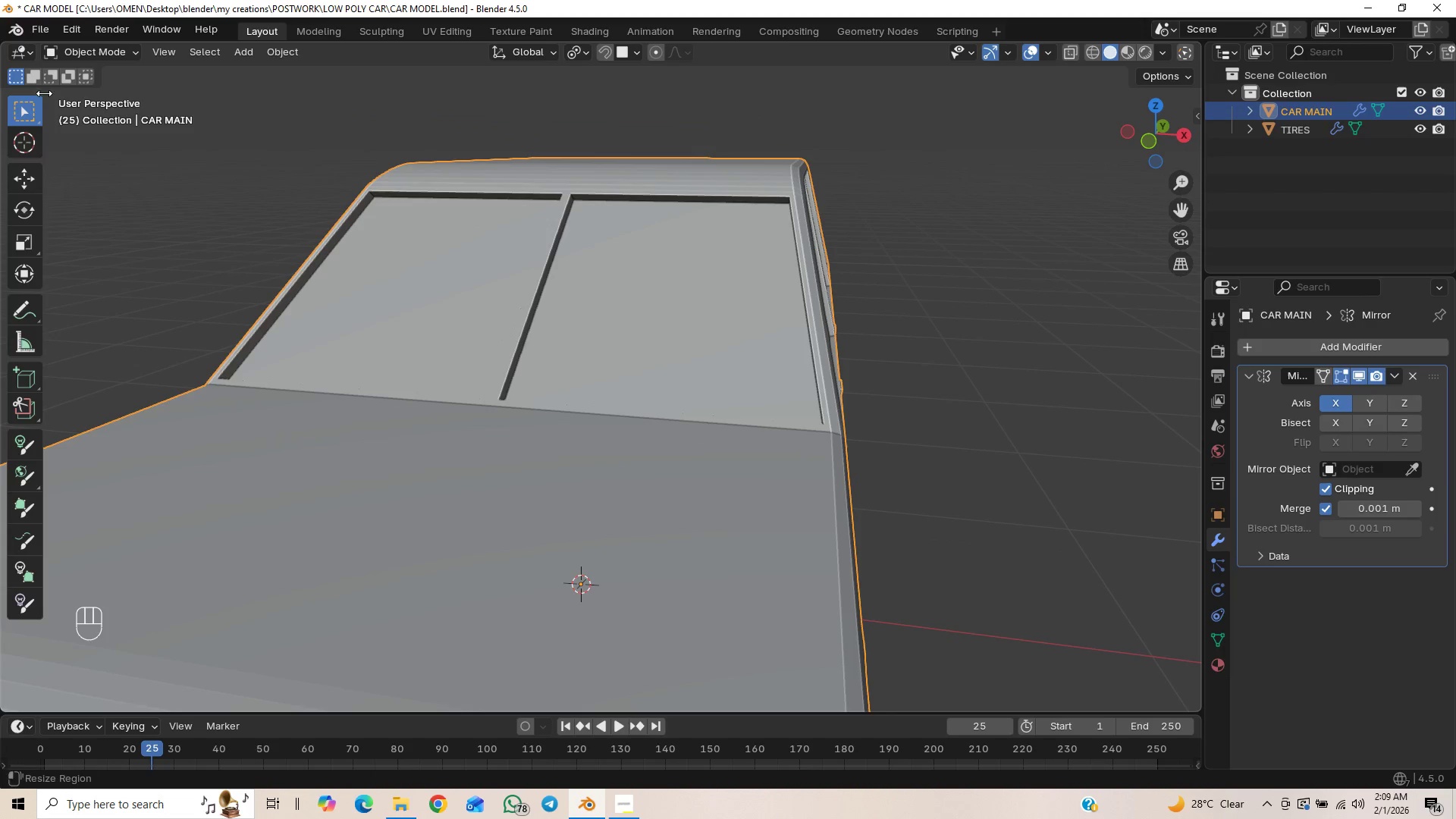 
key(Tab)
 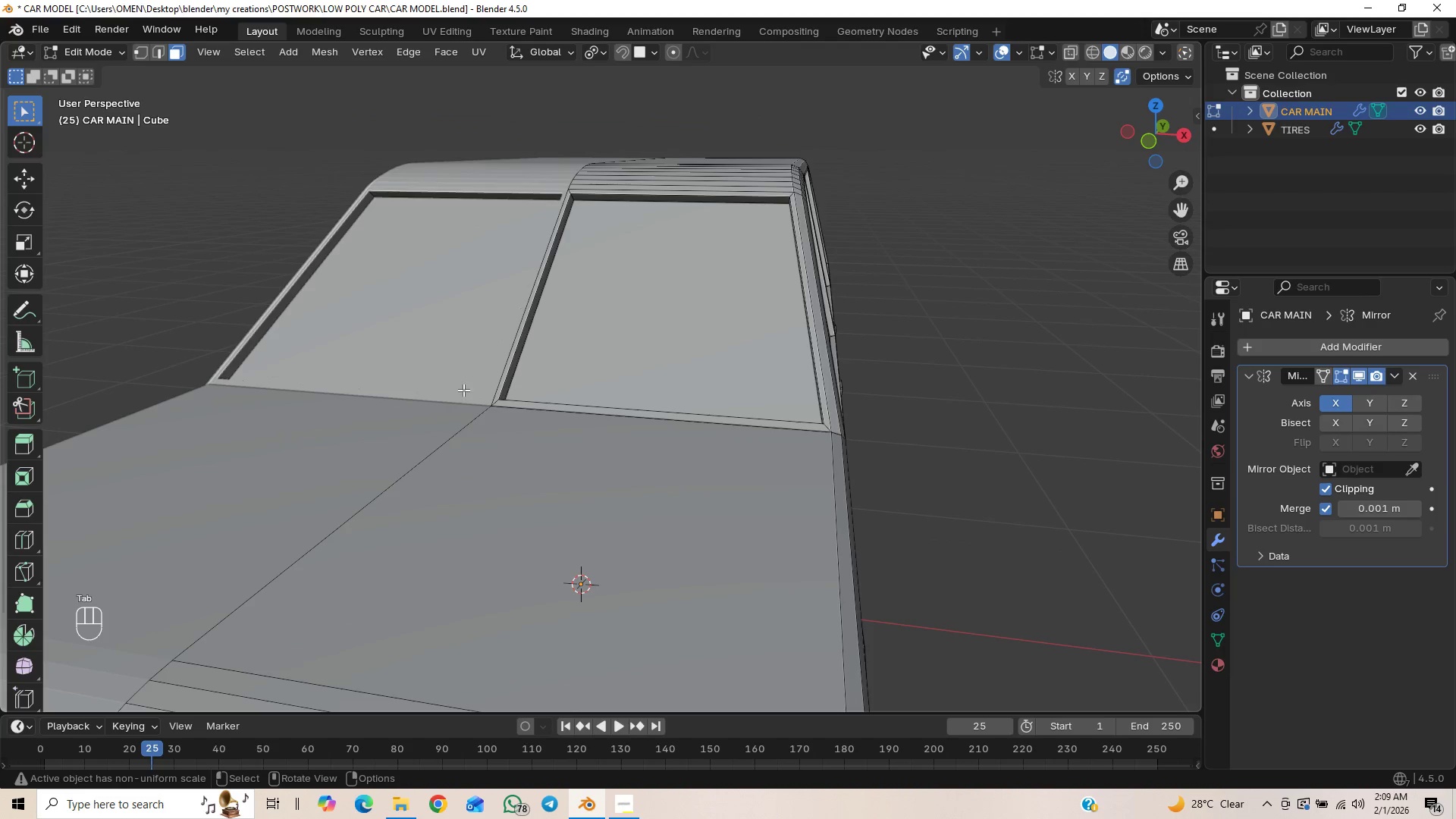 
scroll: coordinate [637, 333], scroll_direction: up, amount: 7.0
 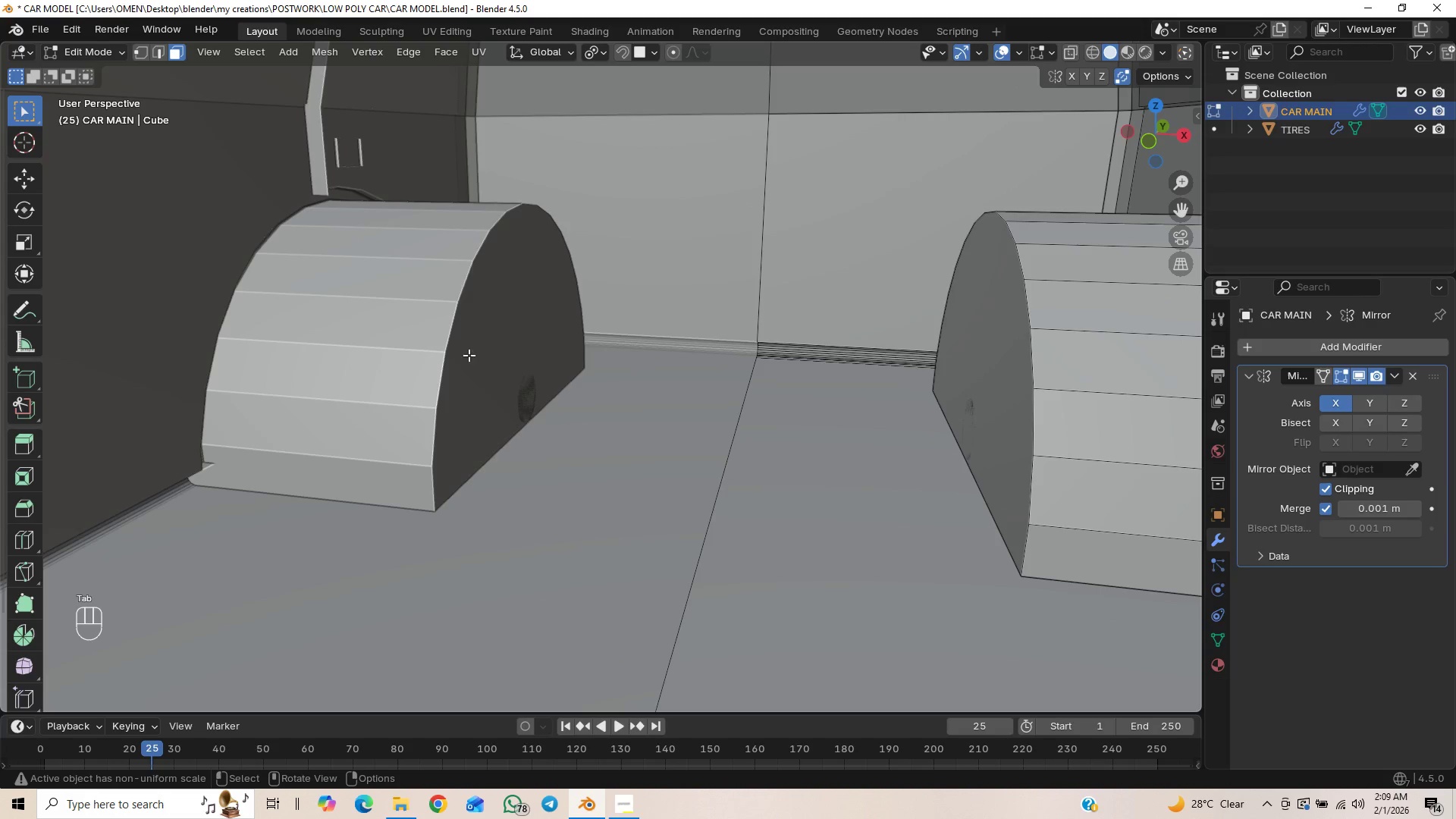 
left_click([490, 323])
 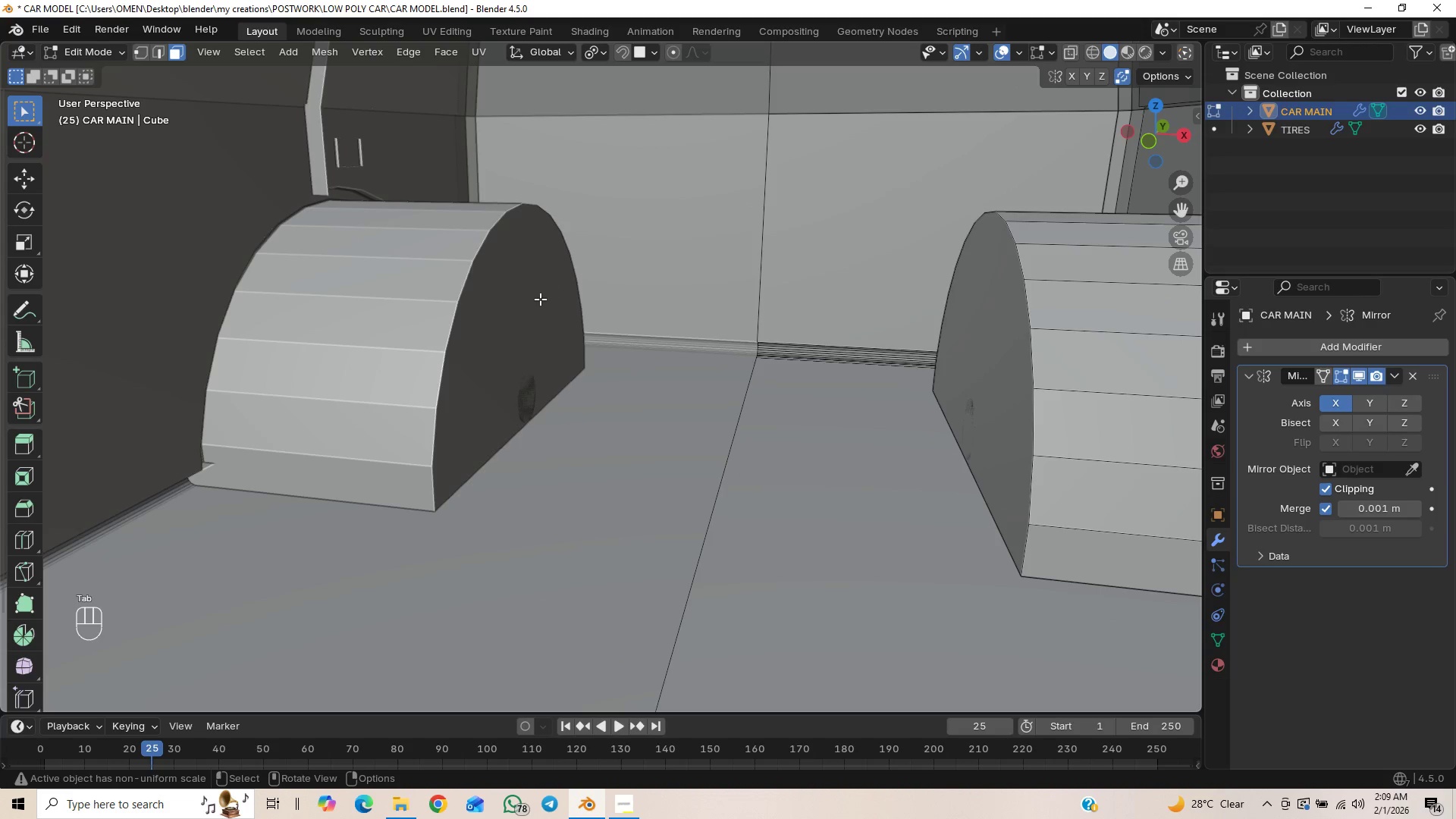 
scroll: coordinate [547, 350], scroll_direction: down, amount: 2.0
 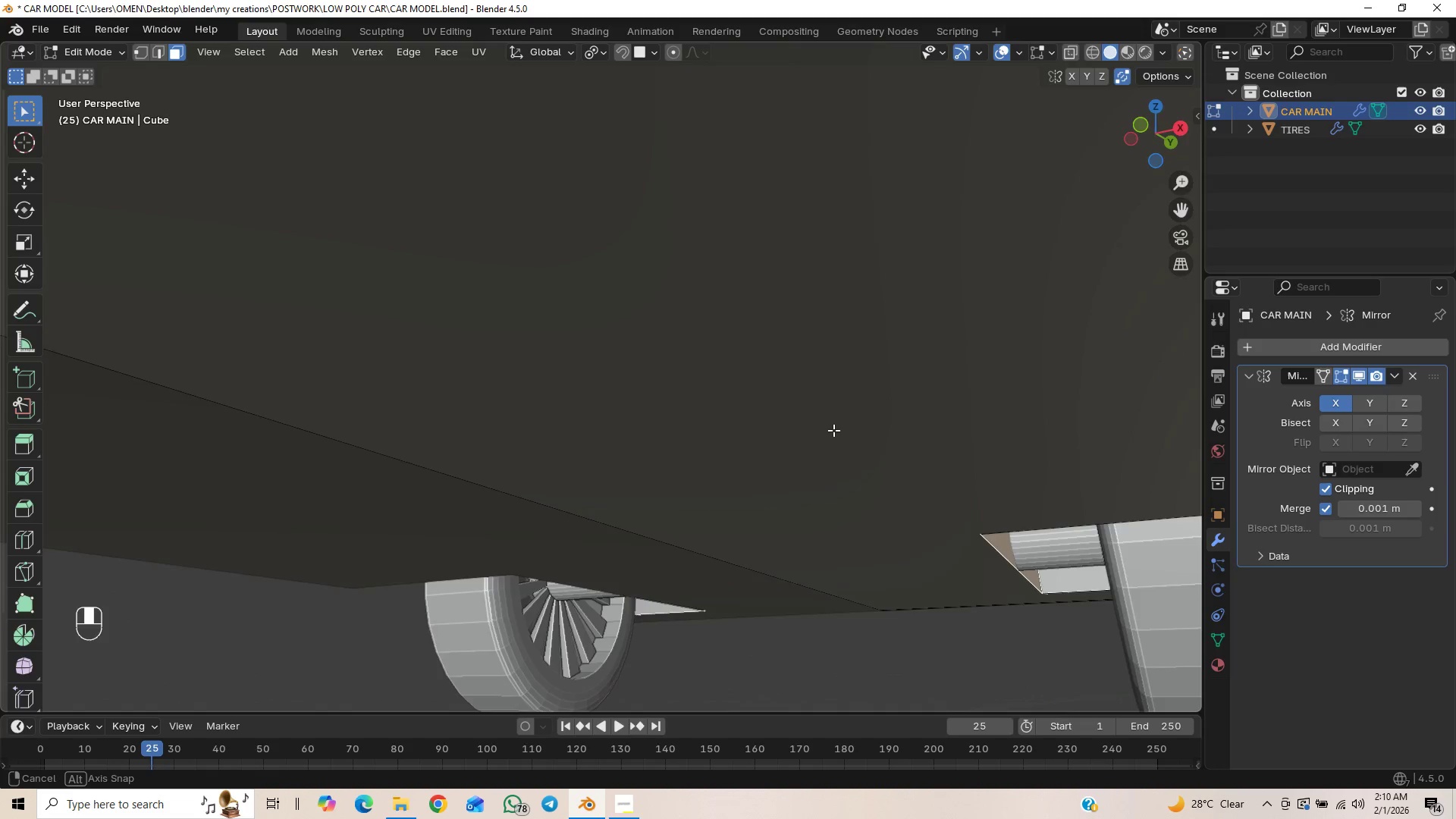 
wait(18.06)
 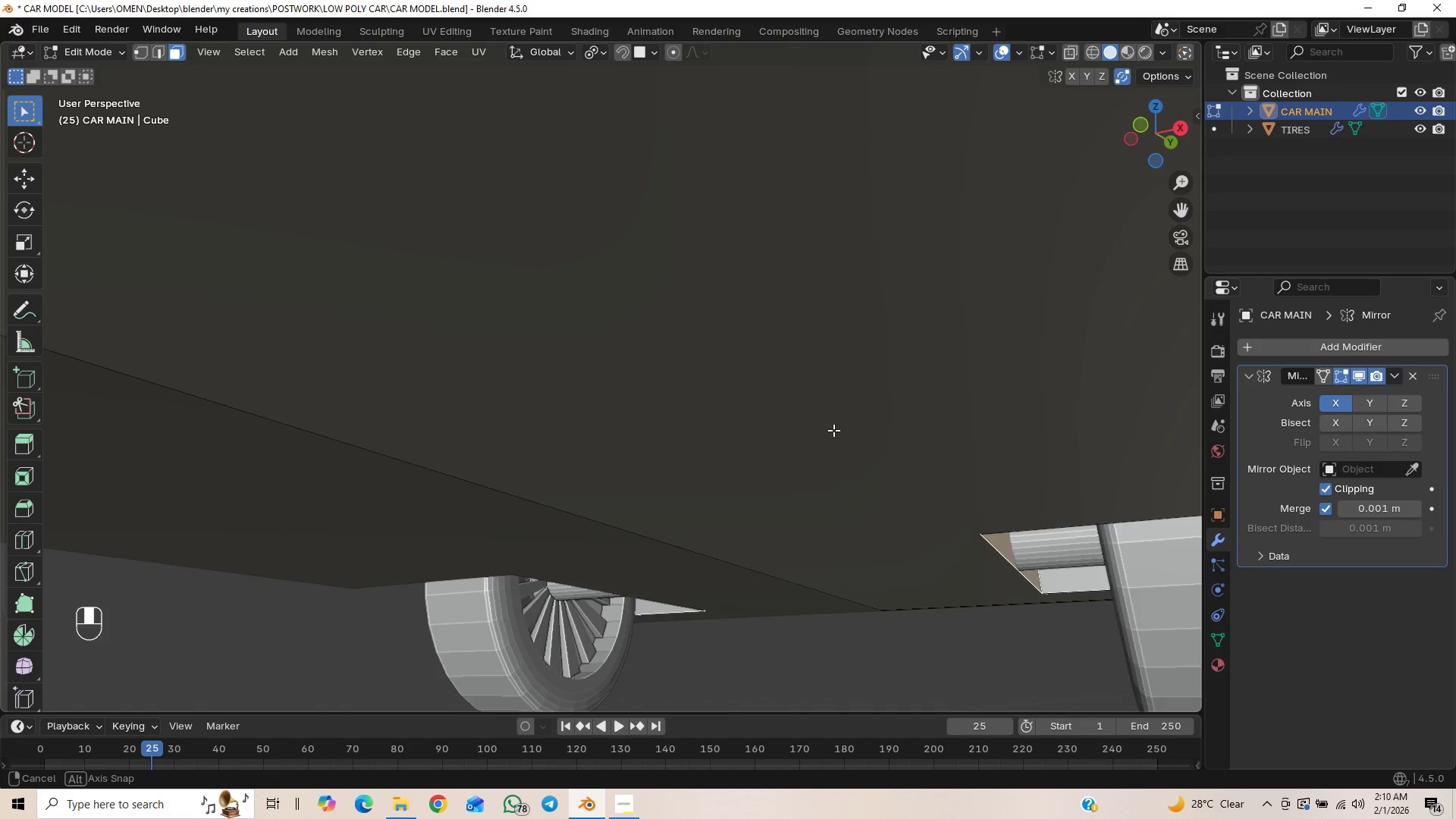 
scroll: coordinate [869, 516], scroll_direction: up, amount: 2.0
 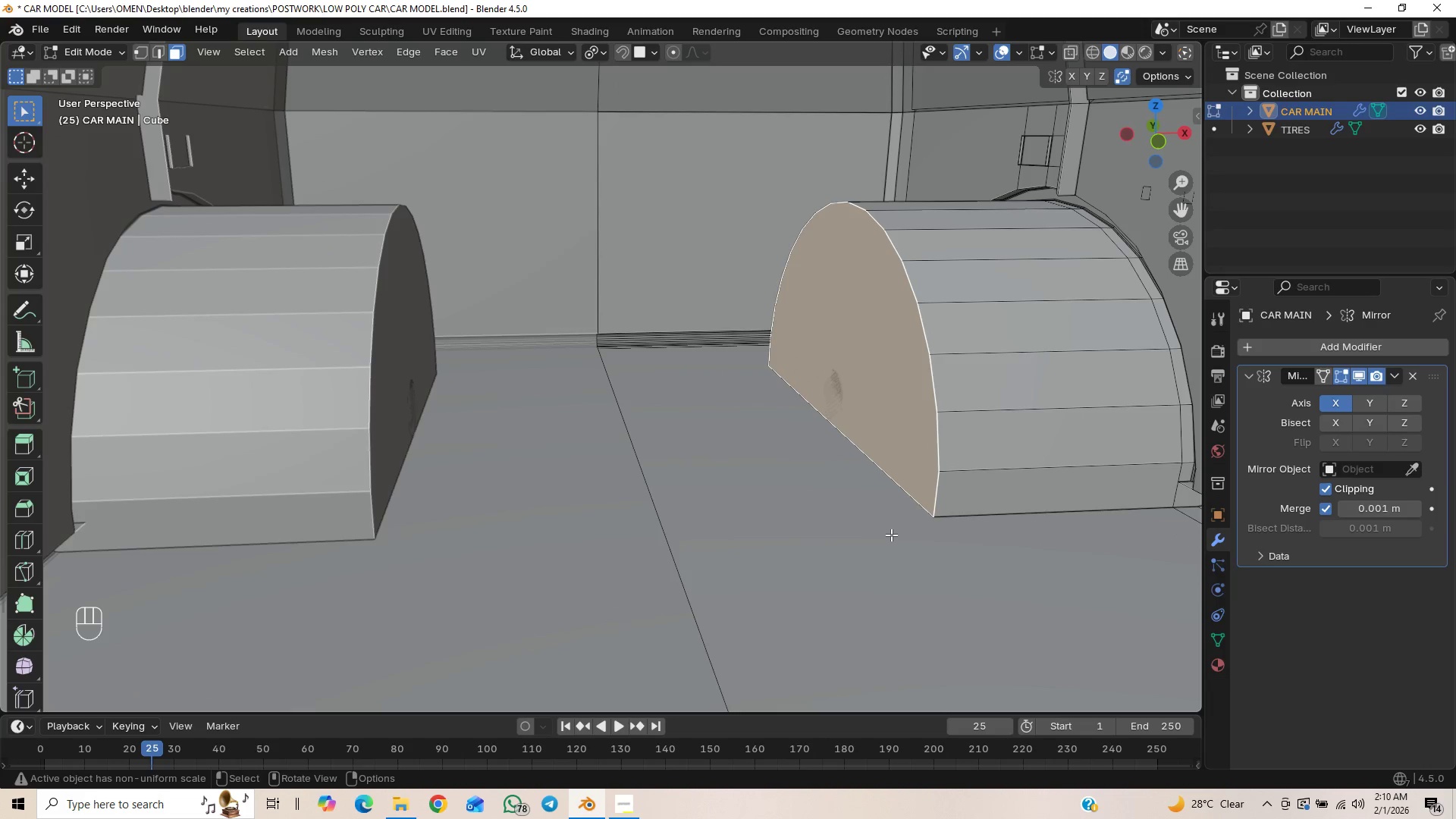 
key(G)
 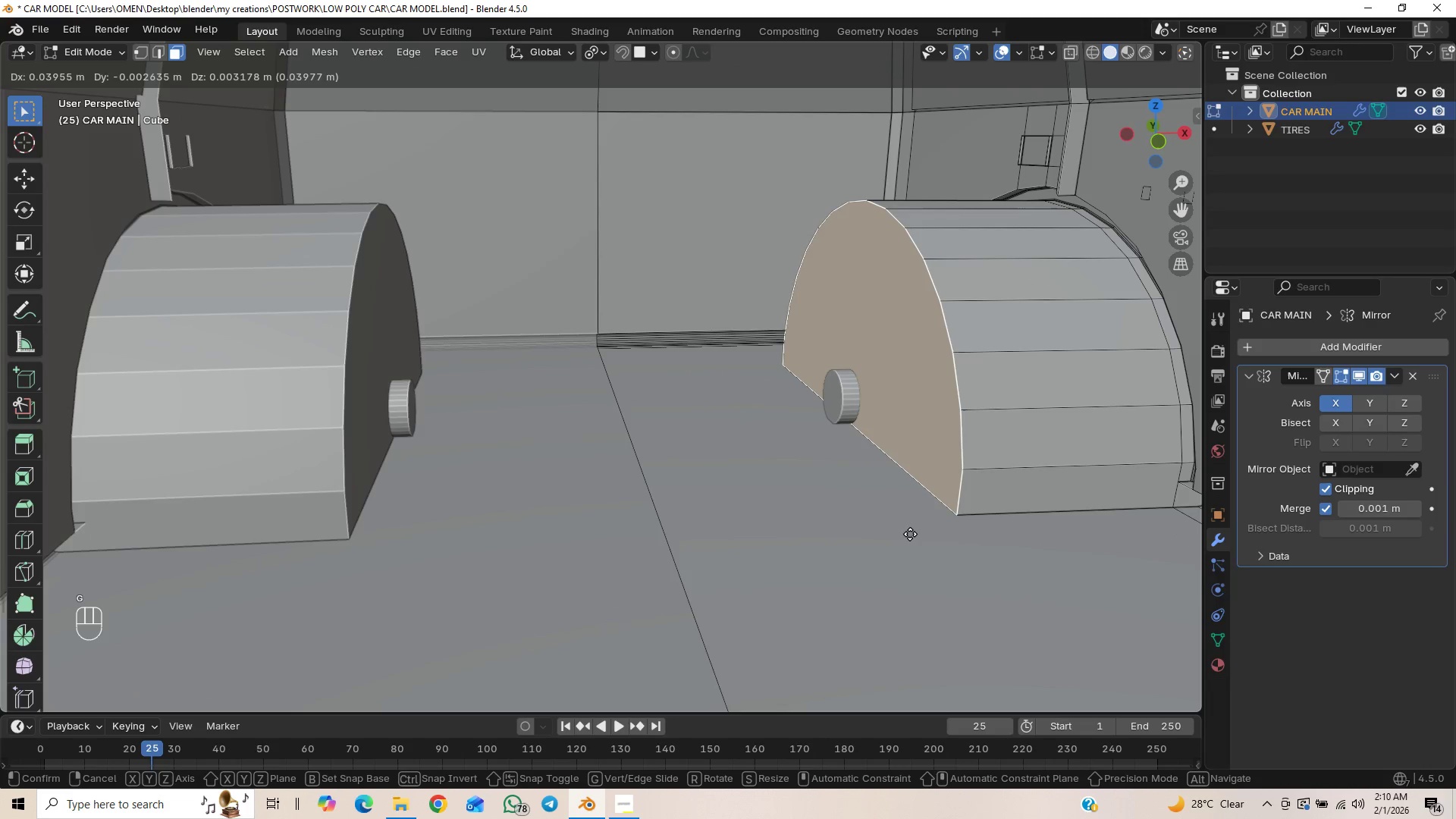 
key(Y)
 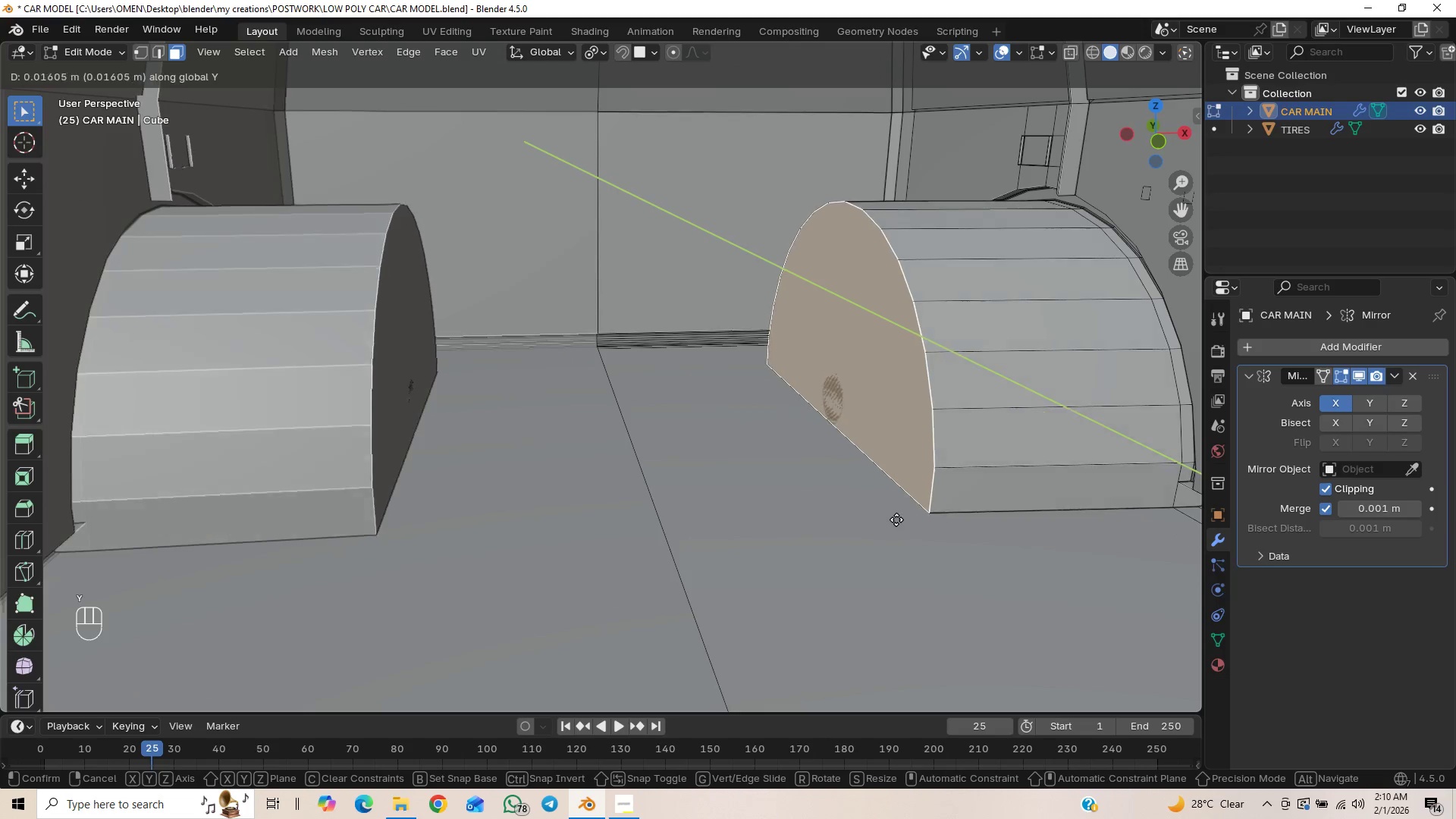 
key(X)
 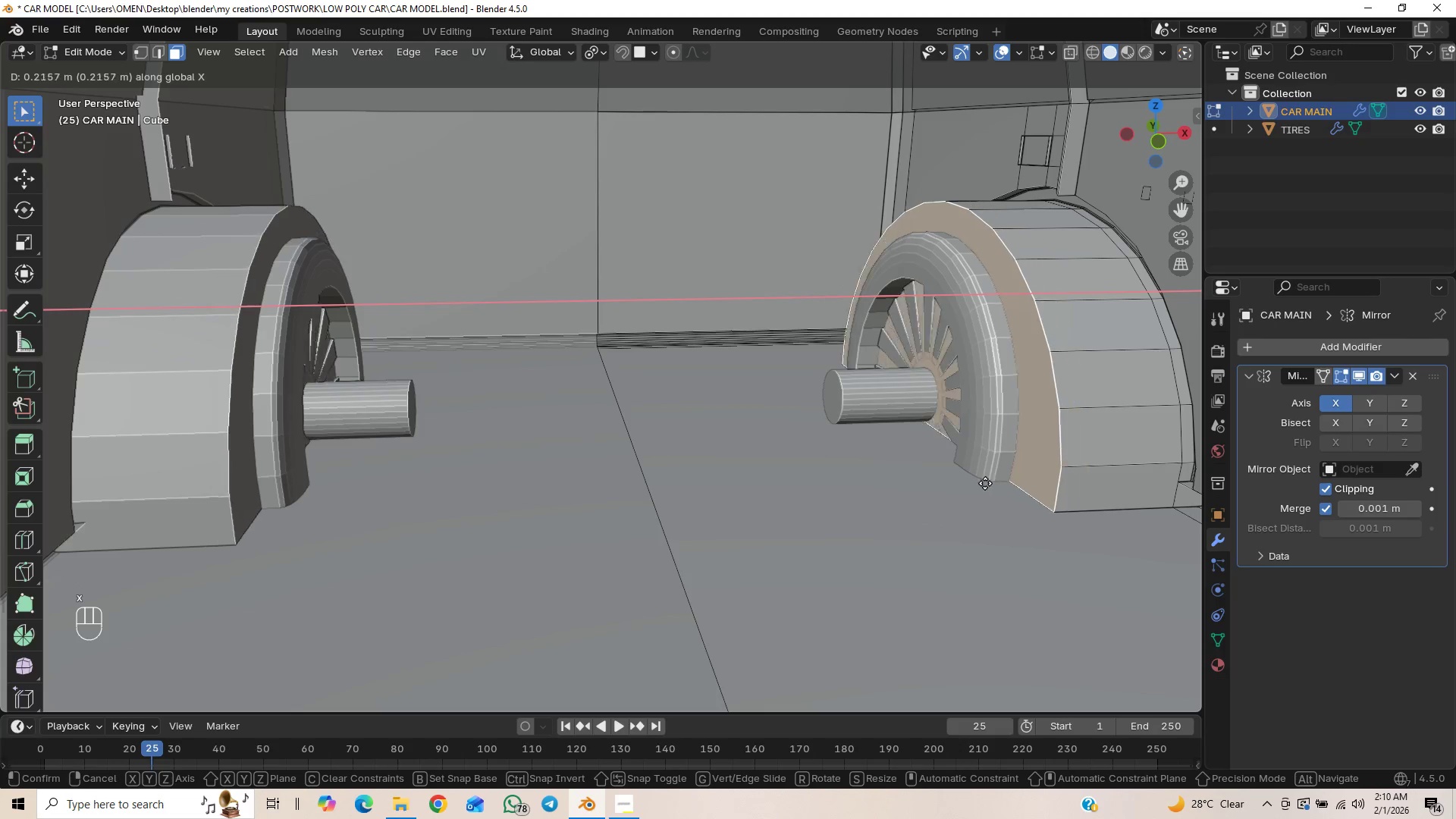 
right_click([930, 491])
 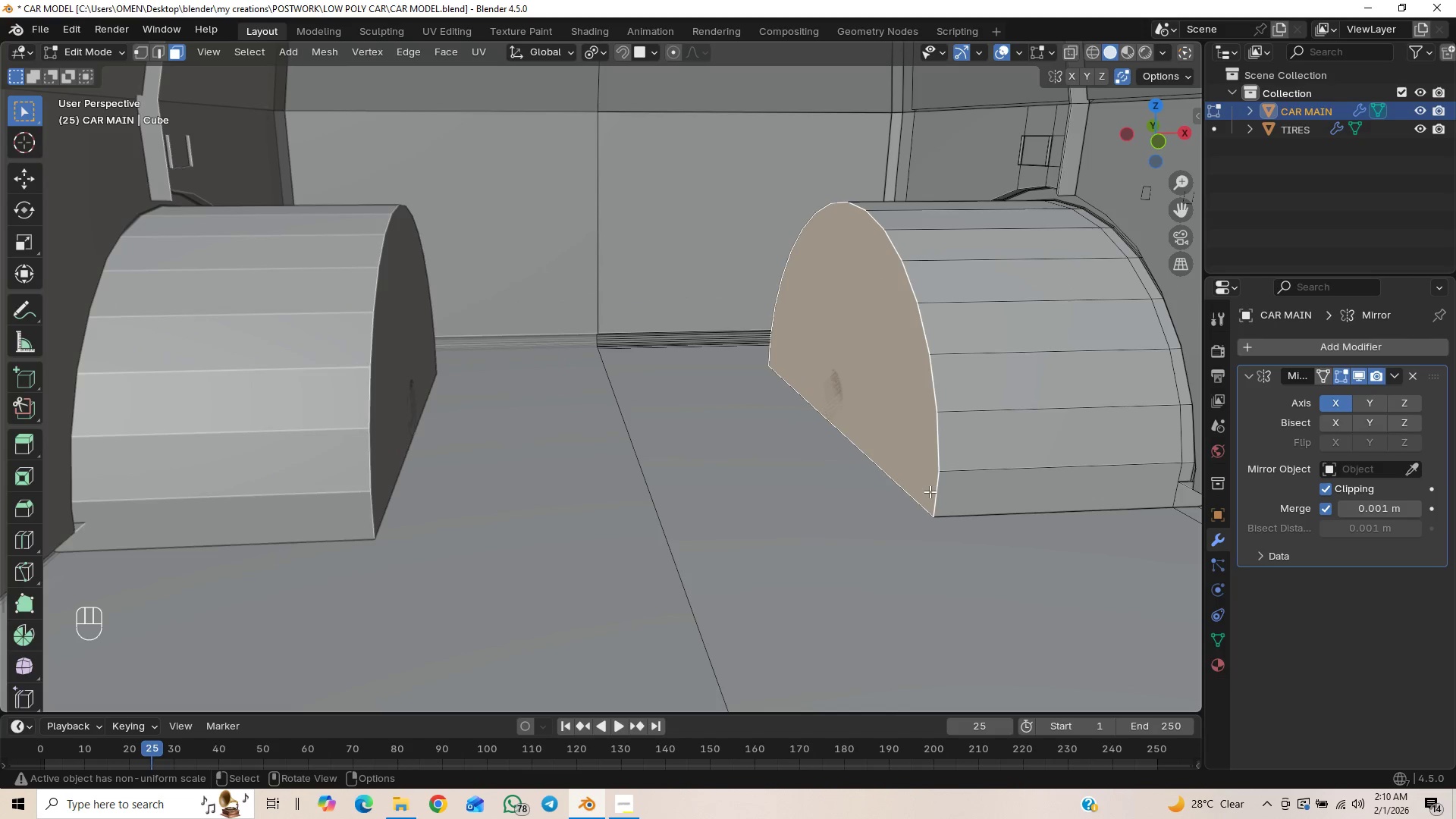 
scroll: coordinate [920, 521], scroll_direction: down, amount: 9.0
 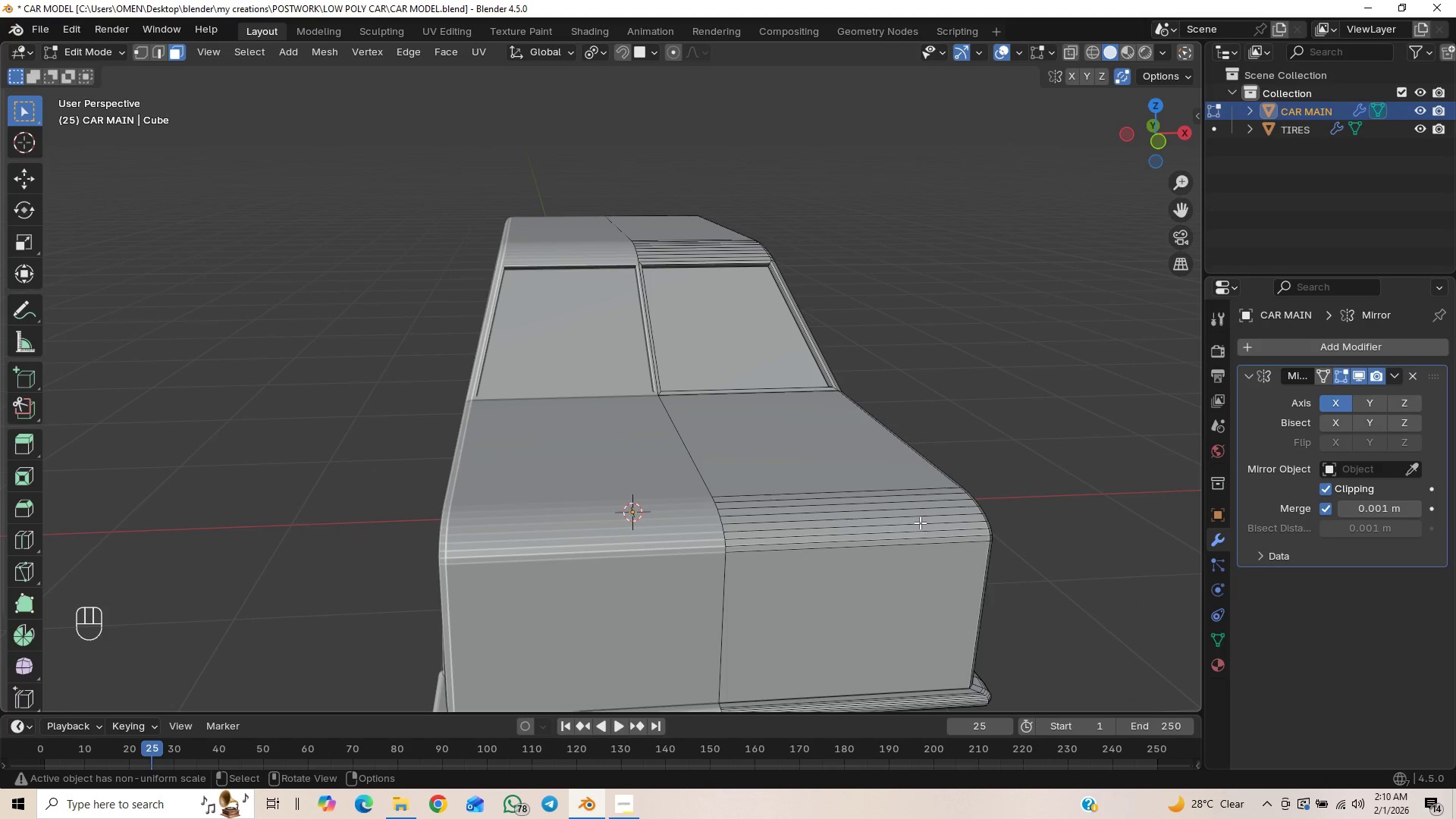 
type(gx)
 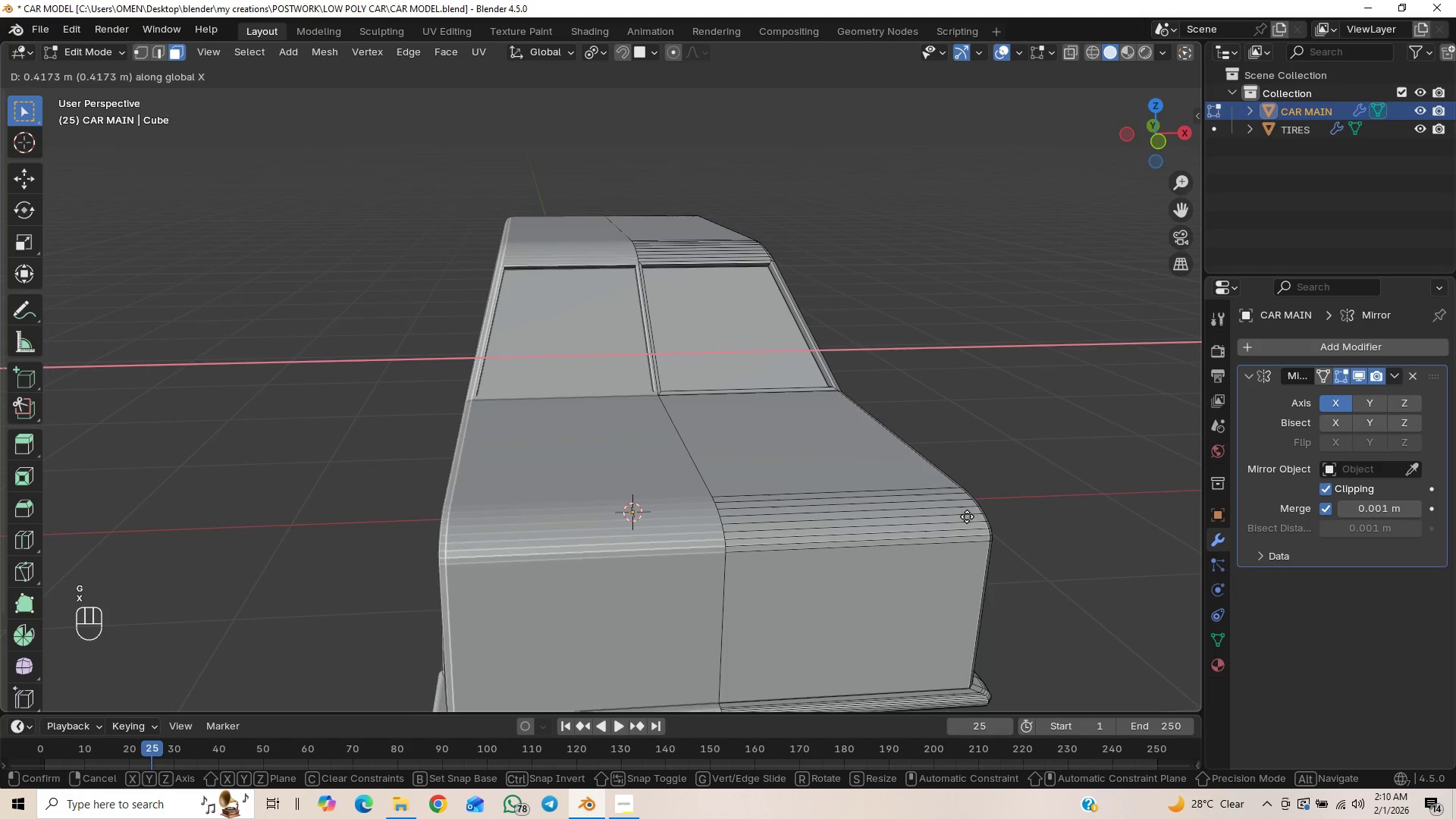 
right_click([902, 522])
 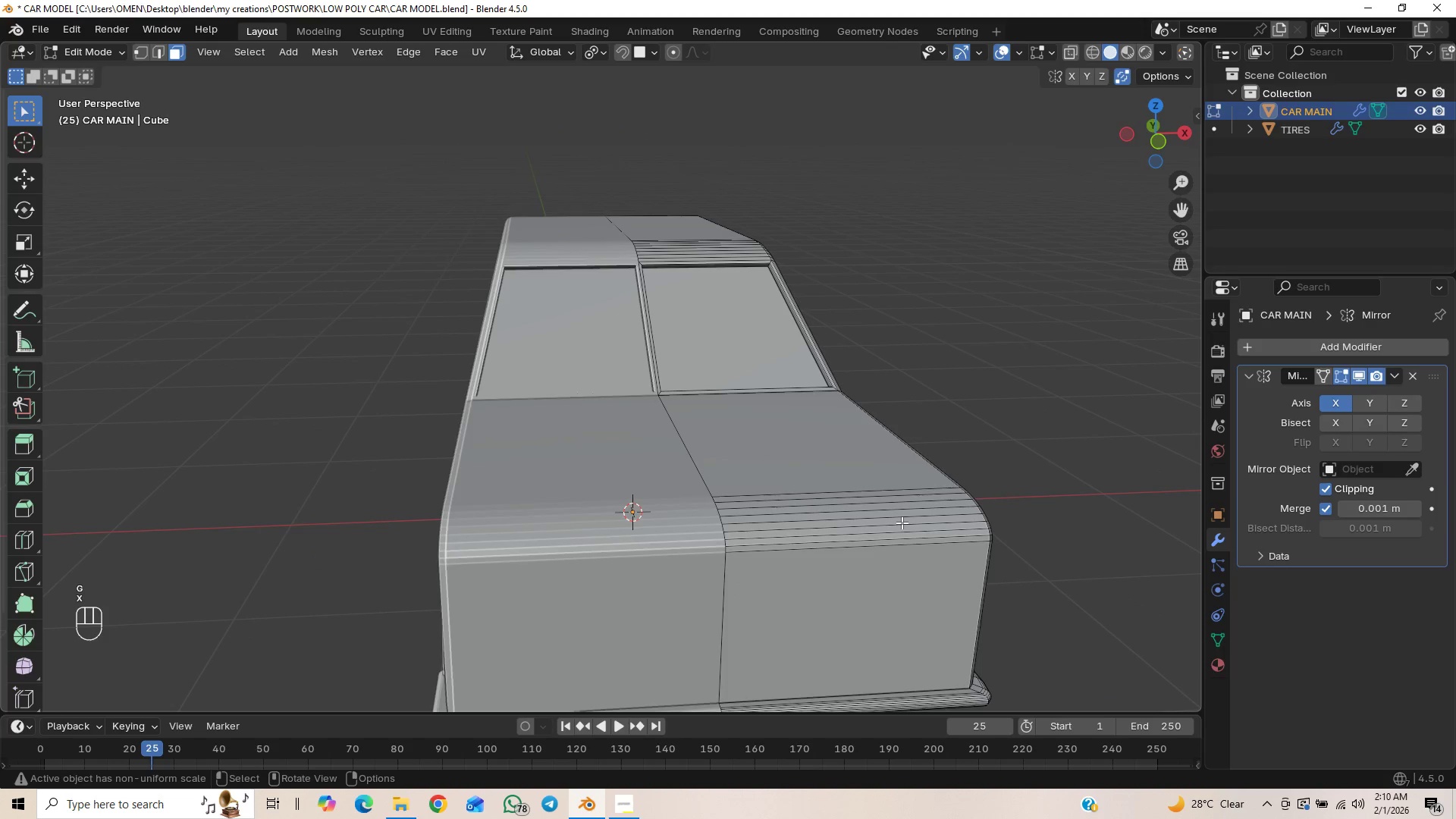 
scroll: coordinate [935, 503], scroll_direction: up, amount: 11.0
 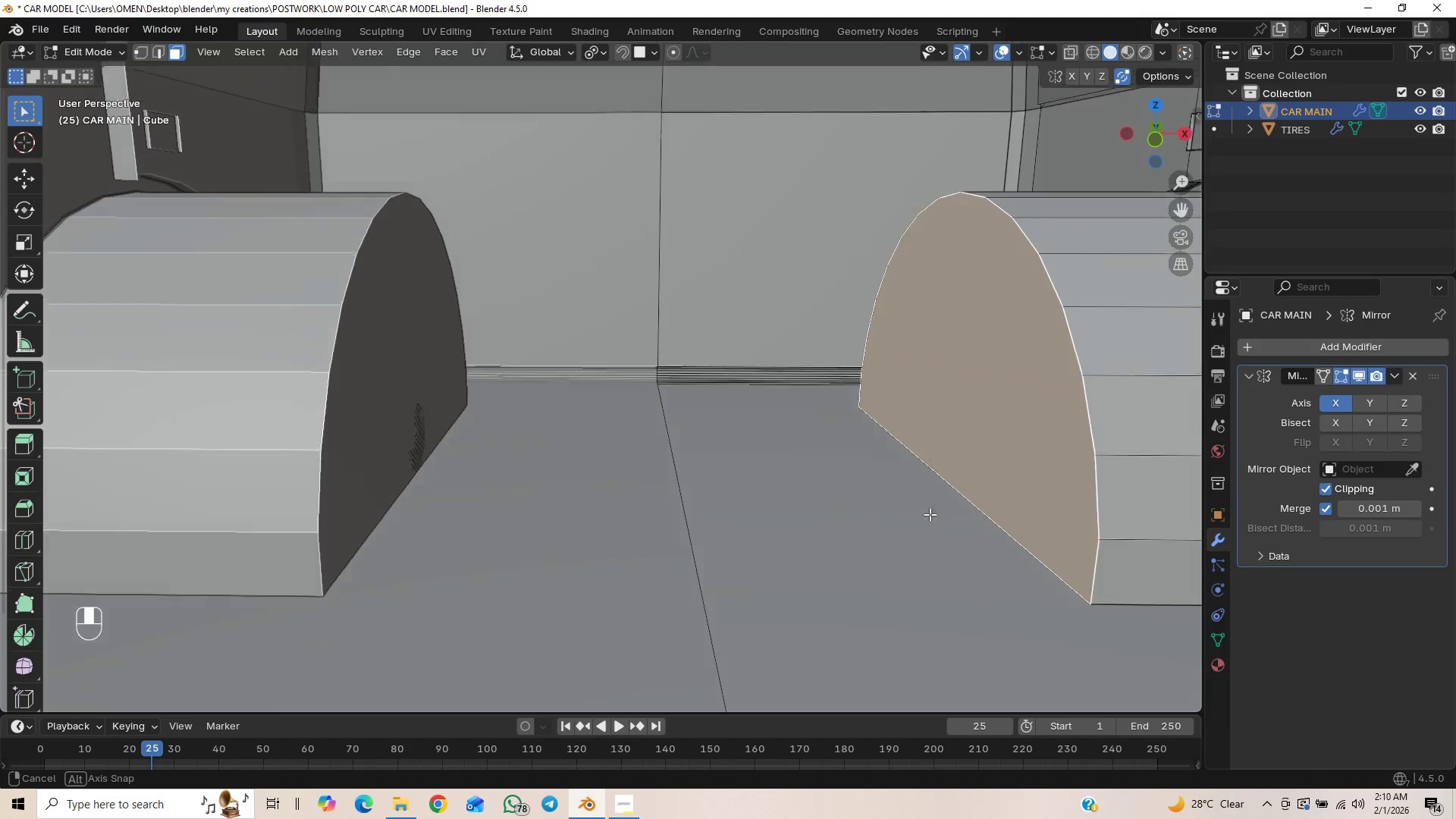 
hold_key(key=ShiftLeft, duration=0.61)
 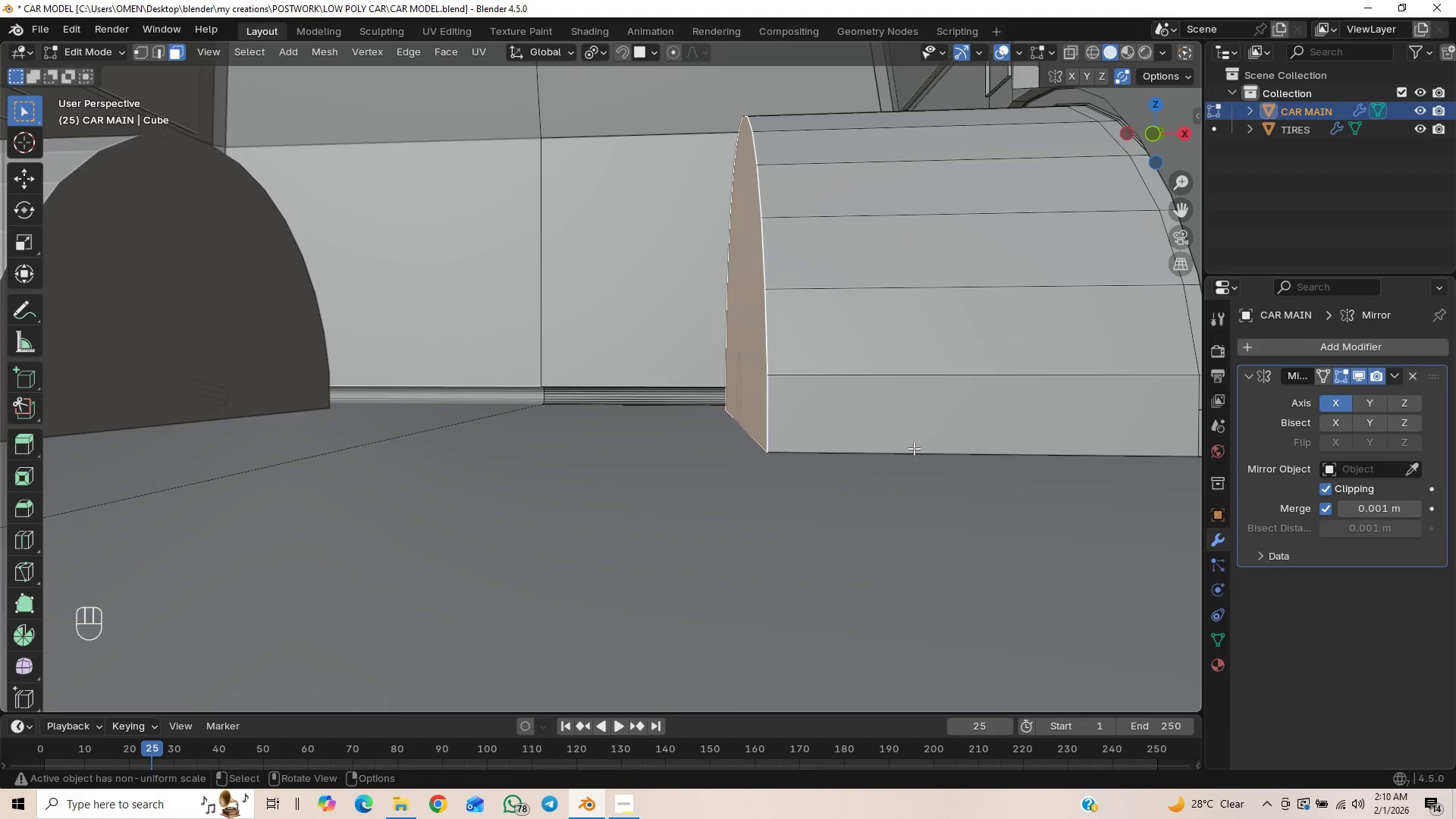 
hold_key(key=ShiftLeft, duration=0.48)
 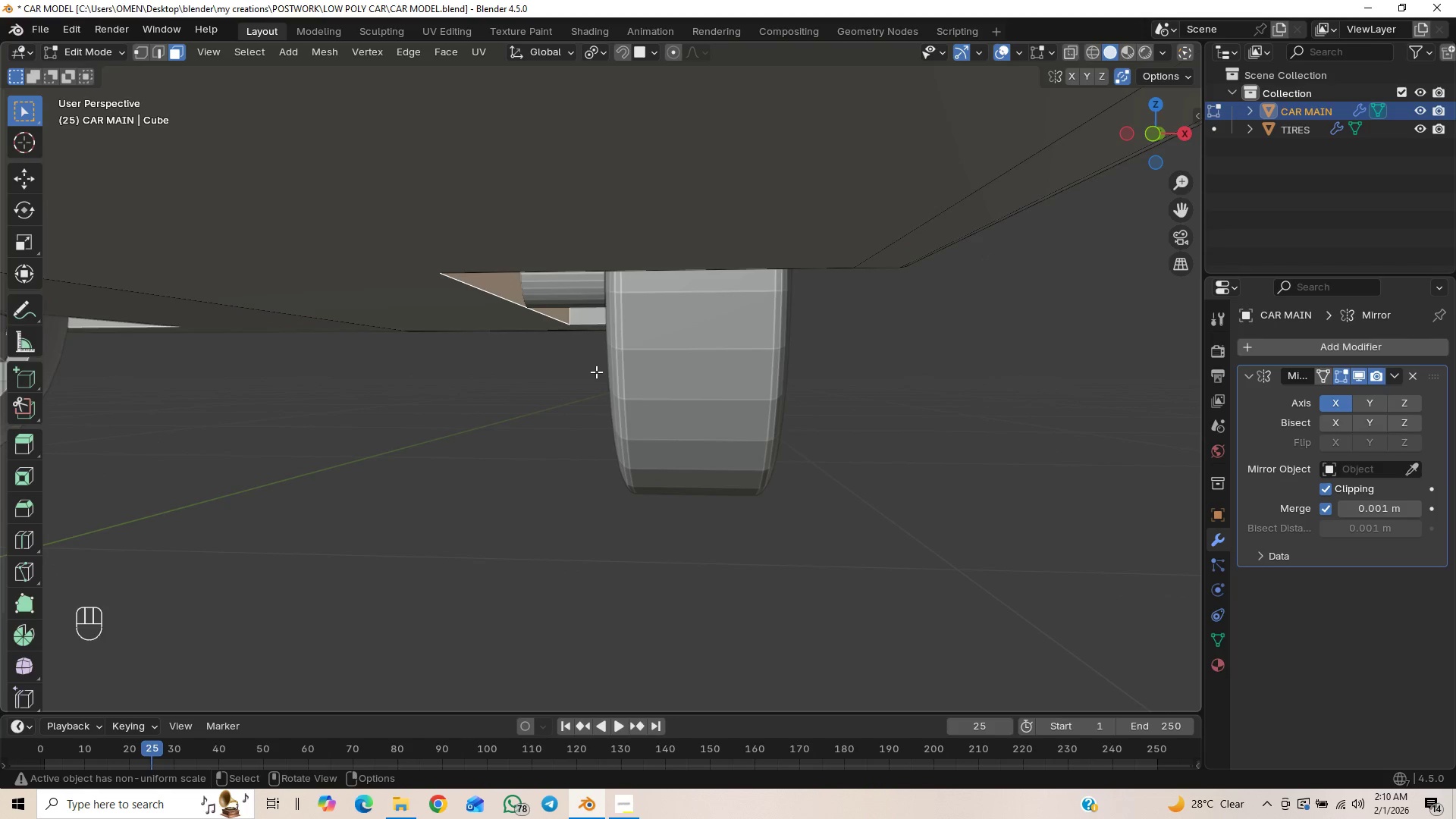 
hold_key(key=ShiftLeft, duration=0.62)
 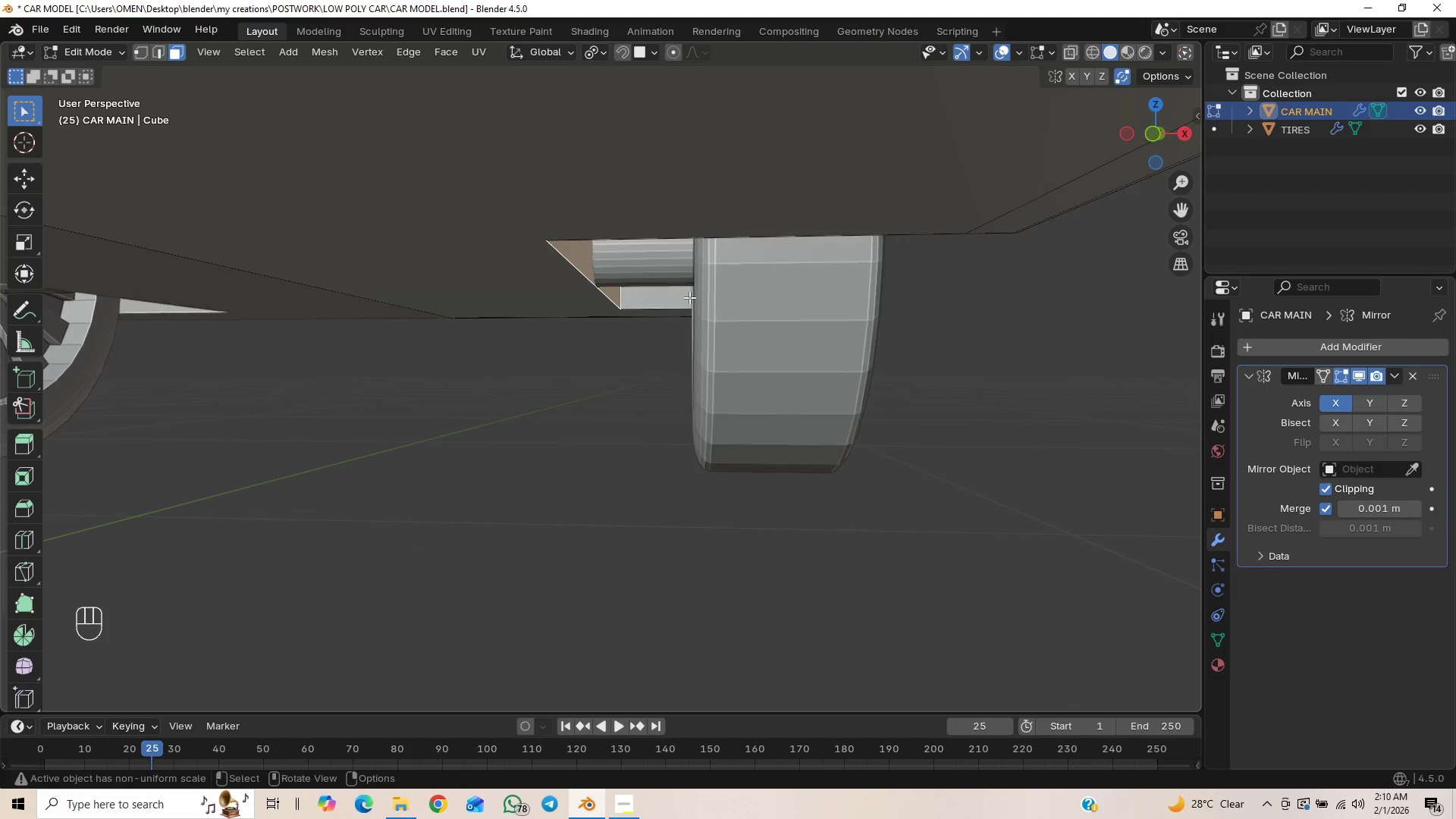 
scroll: coordinate [664, 281], scroll_direction: up, amount: 4.0
 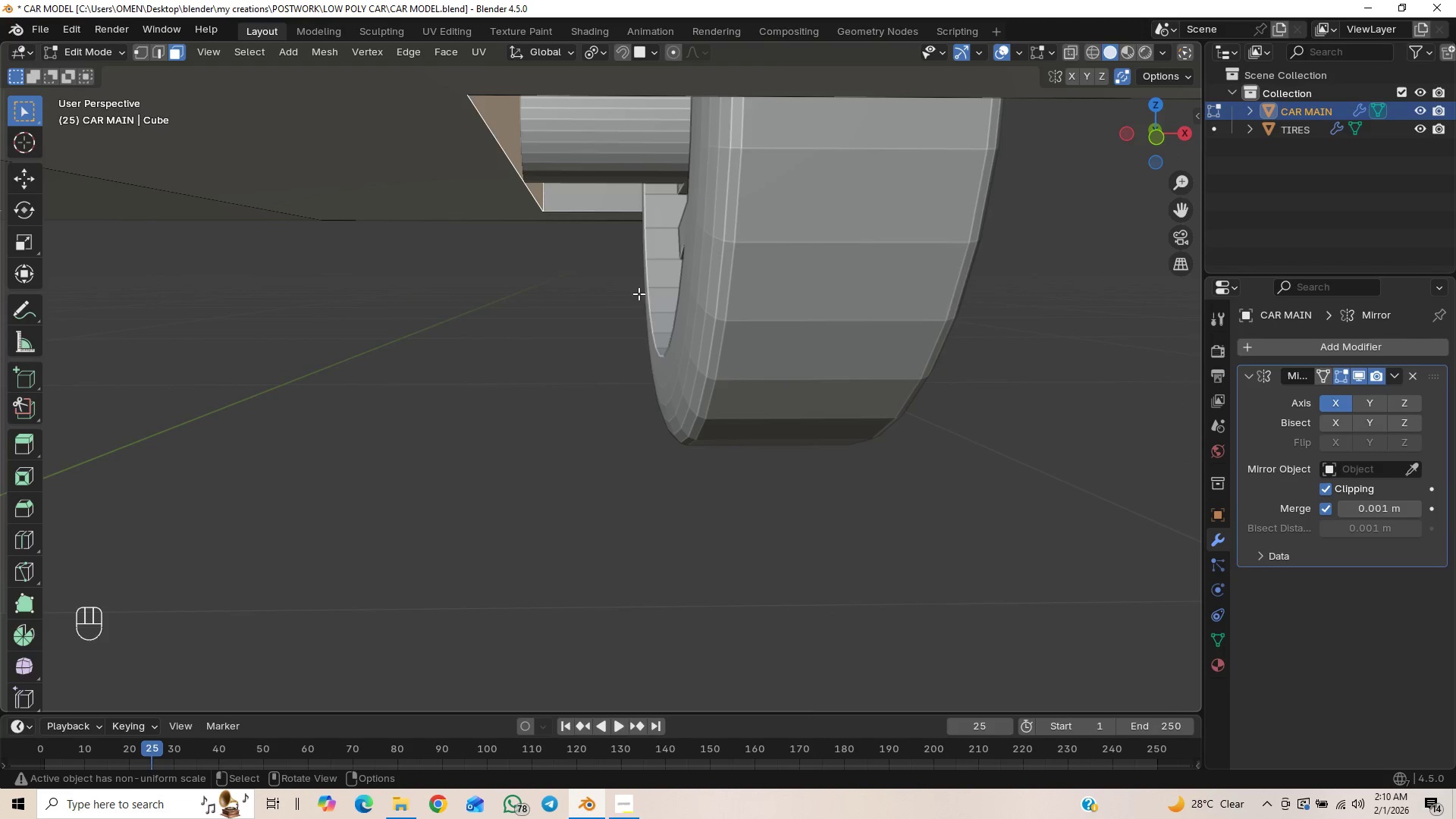 
hold_key(key=ShiftLeft, duration=0.81)
 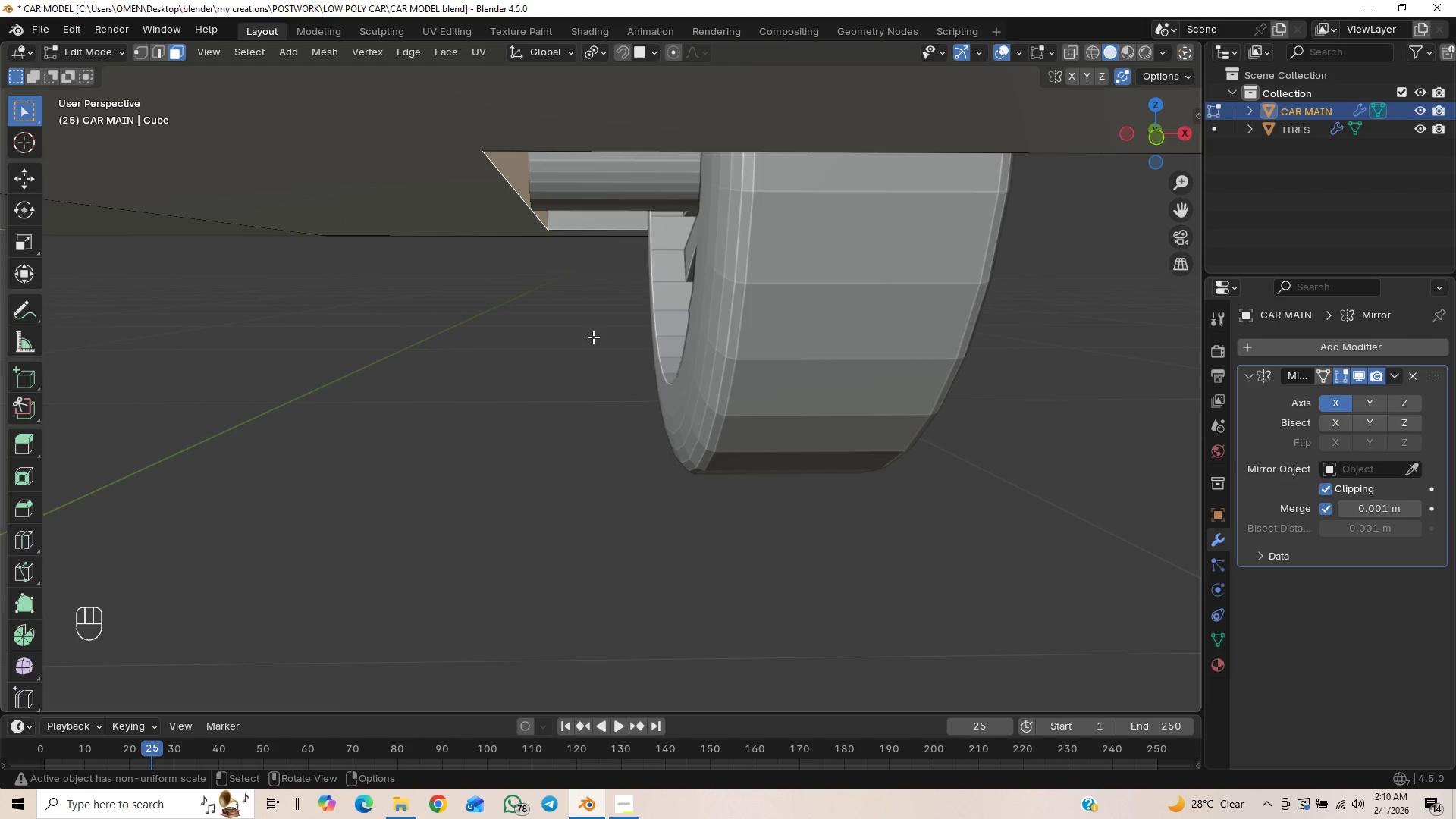 
type(gx)
 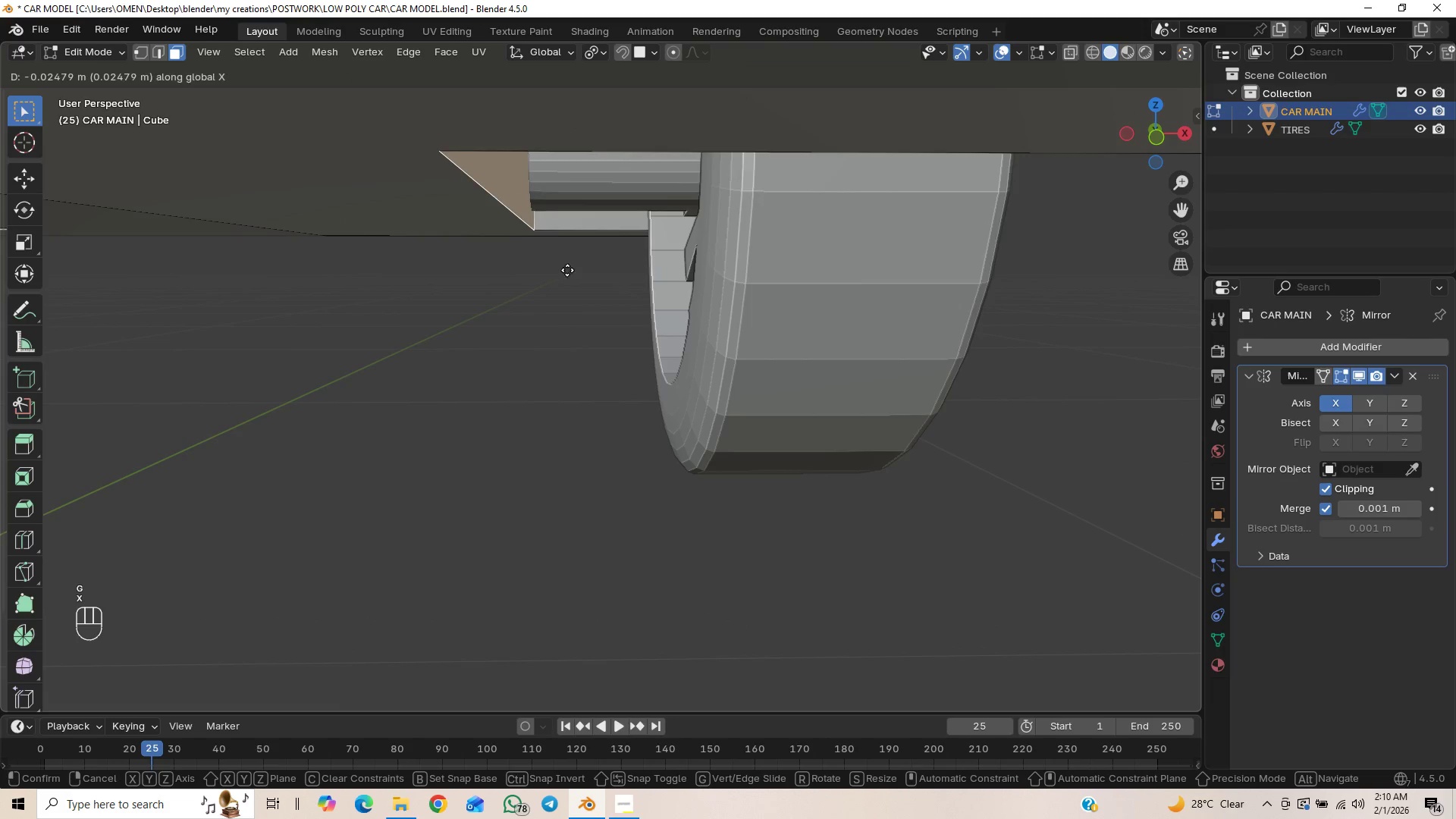 
hold_key(key=ControlLeft, duration=1.53)
 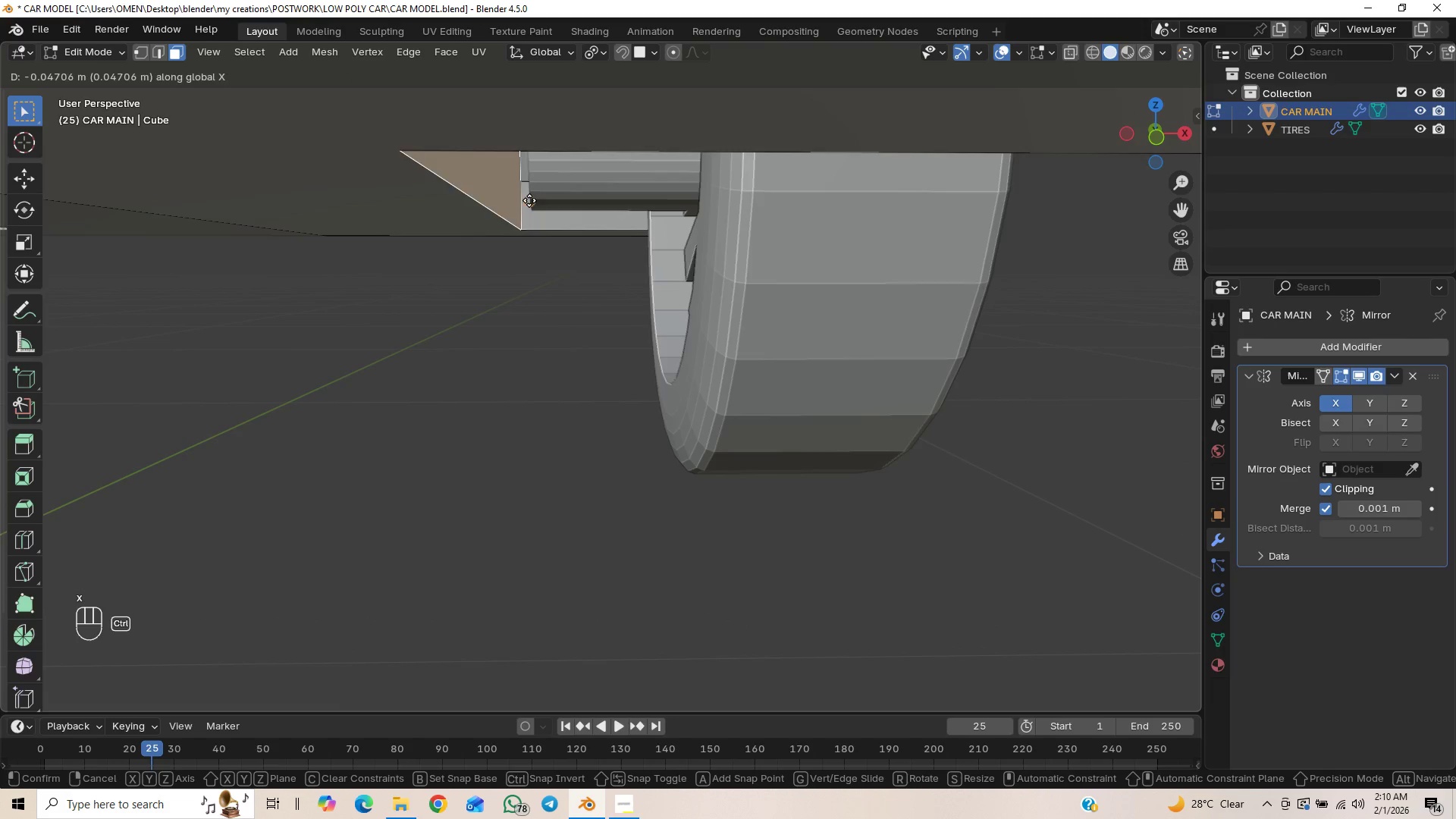 
hold_key(key=ControlLeft, duration=1.5)
 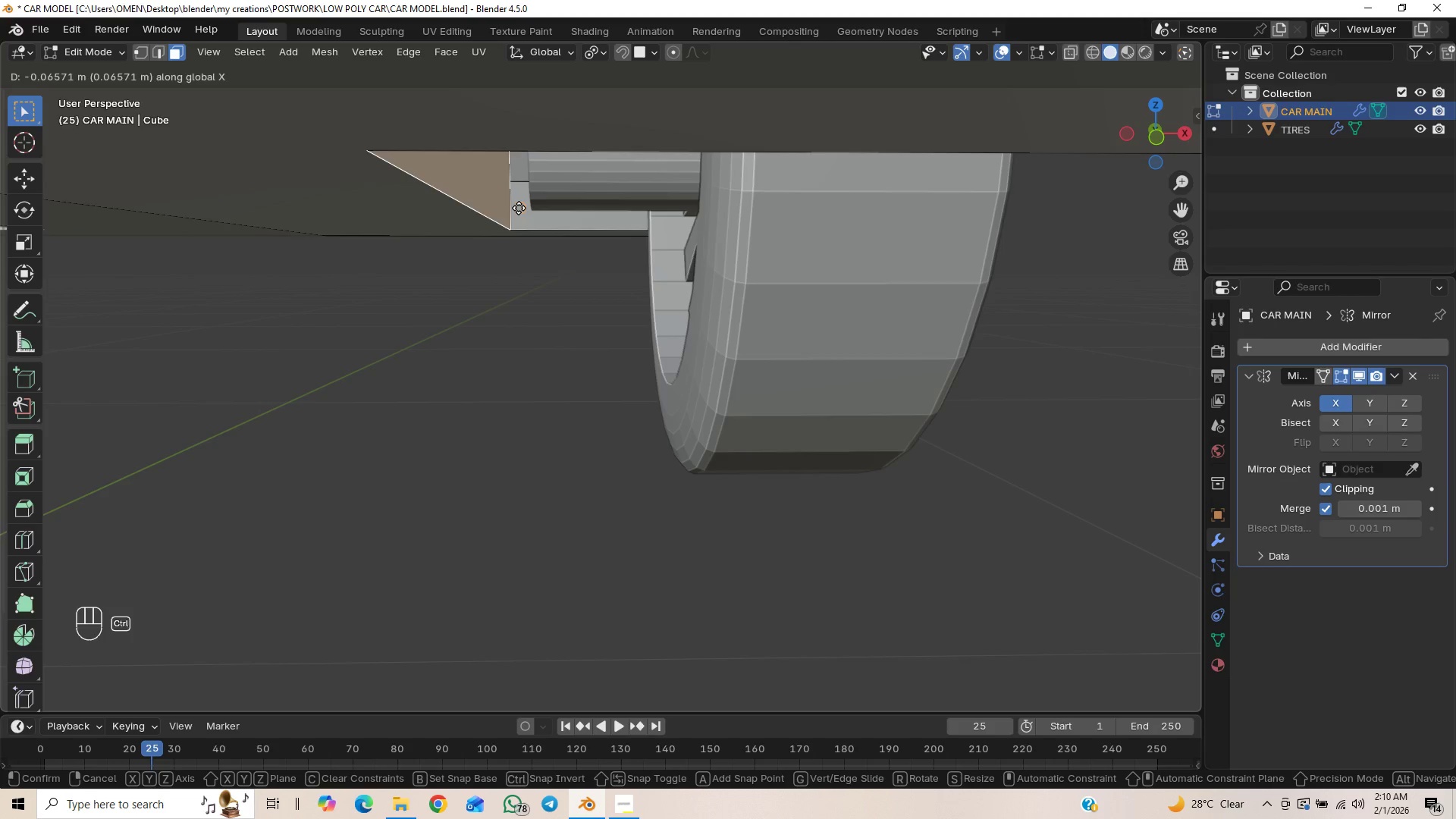 
key(Control+ControlLeft)
 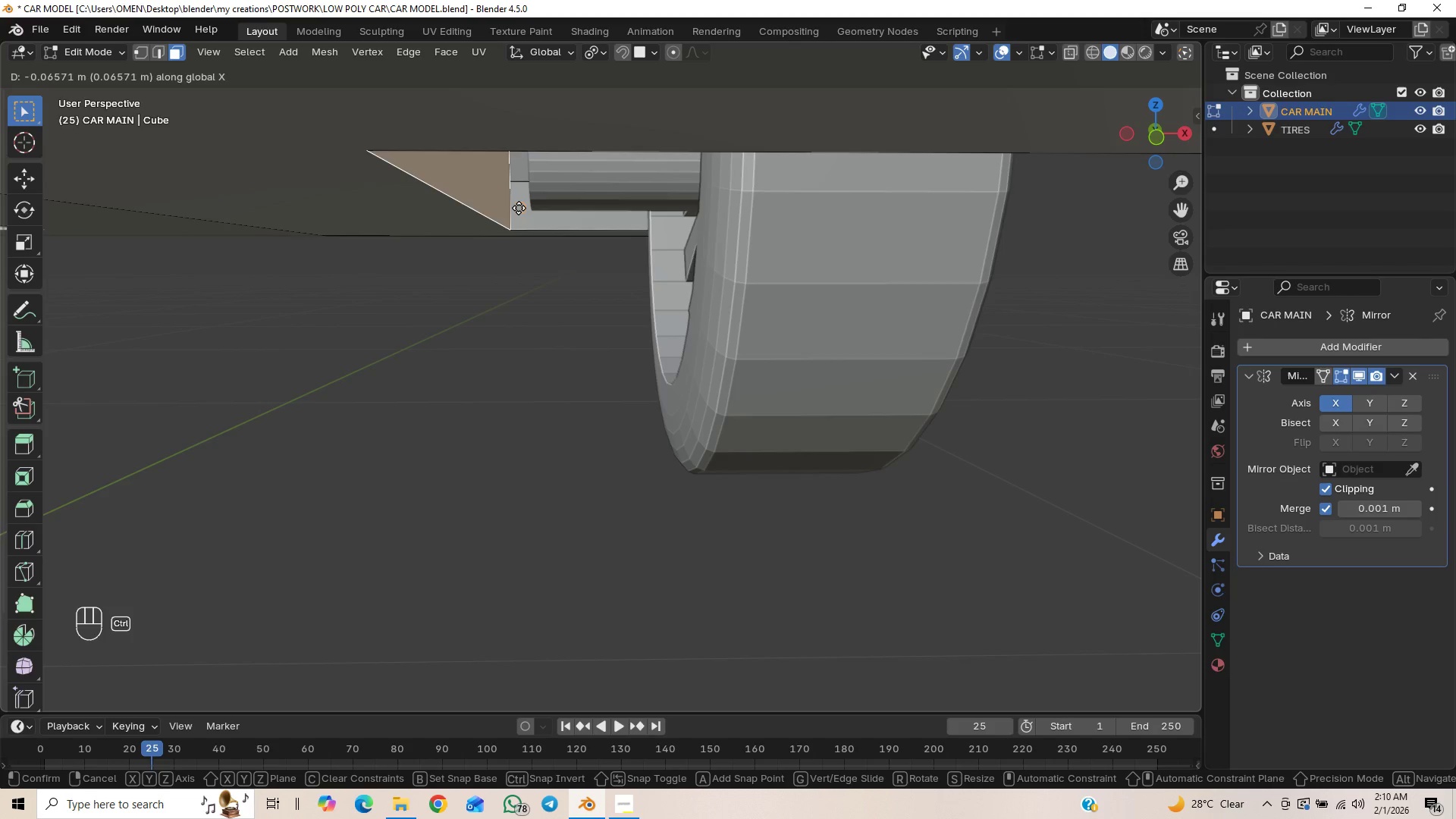 
key(Control+ControlLeft)
 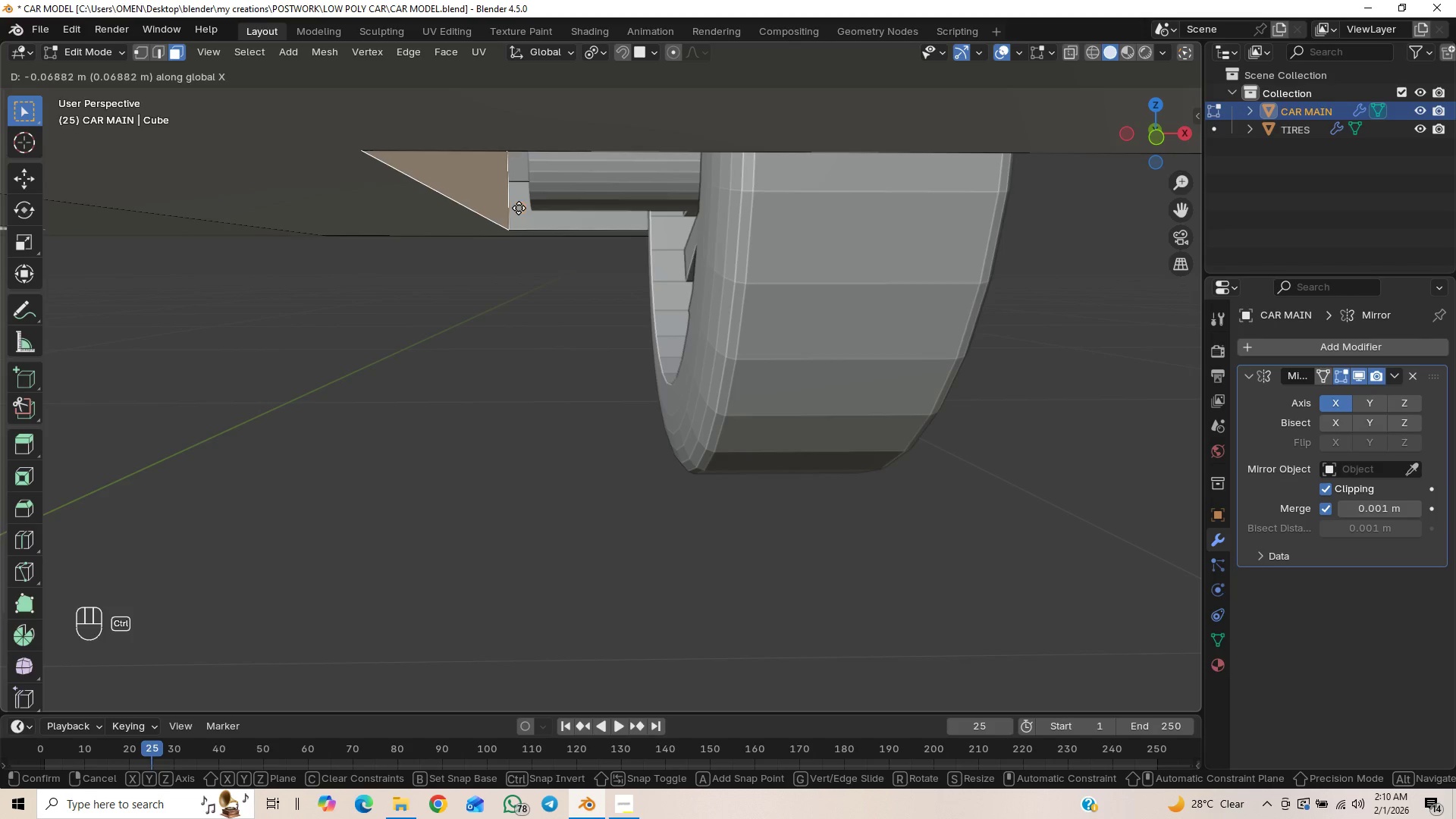 
key(Control+ControlLeft)
 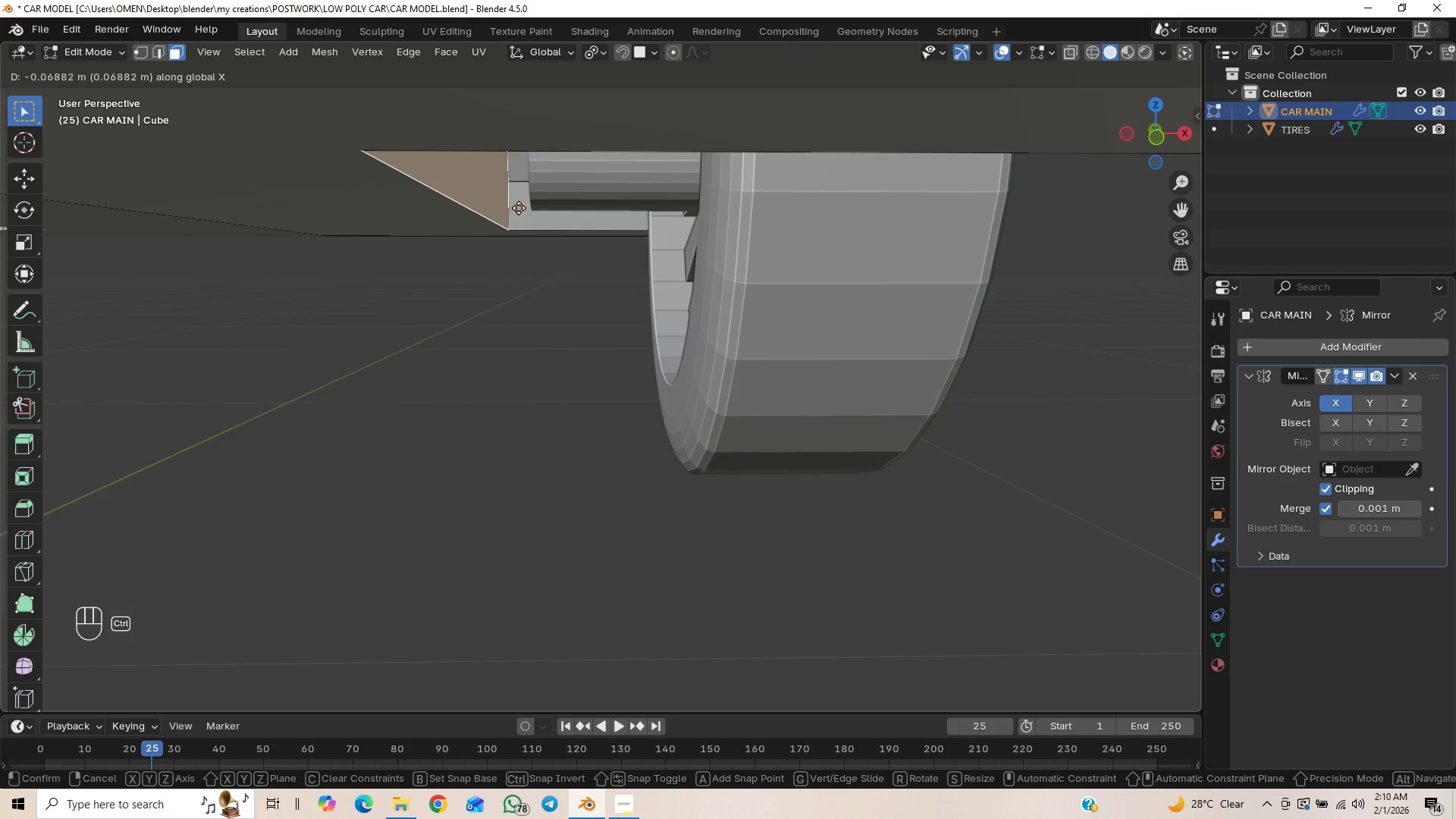 
key(Control+ControlLeft)
 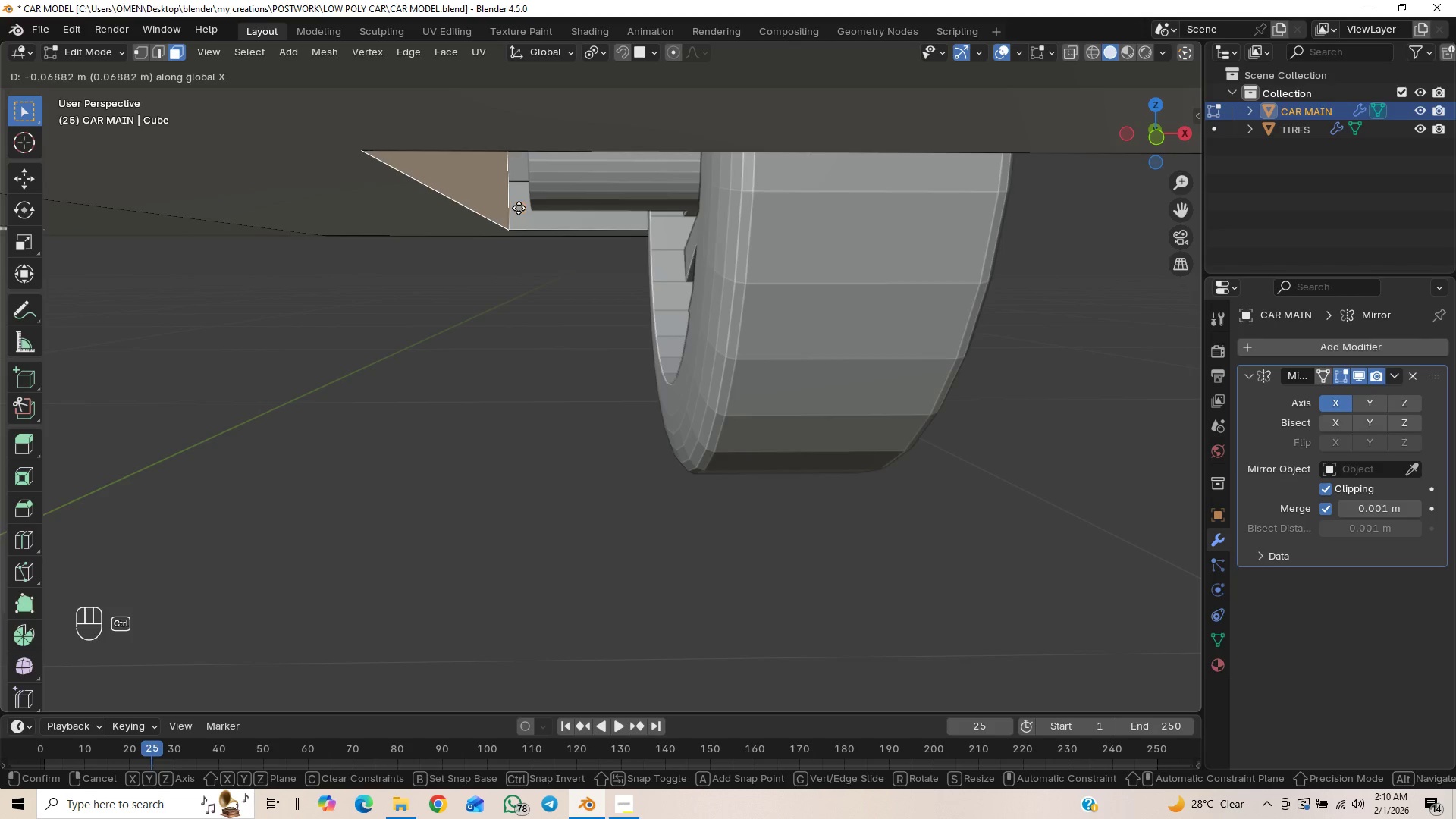 
key(Control+ControlLeft)
 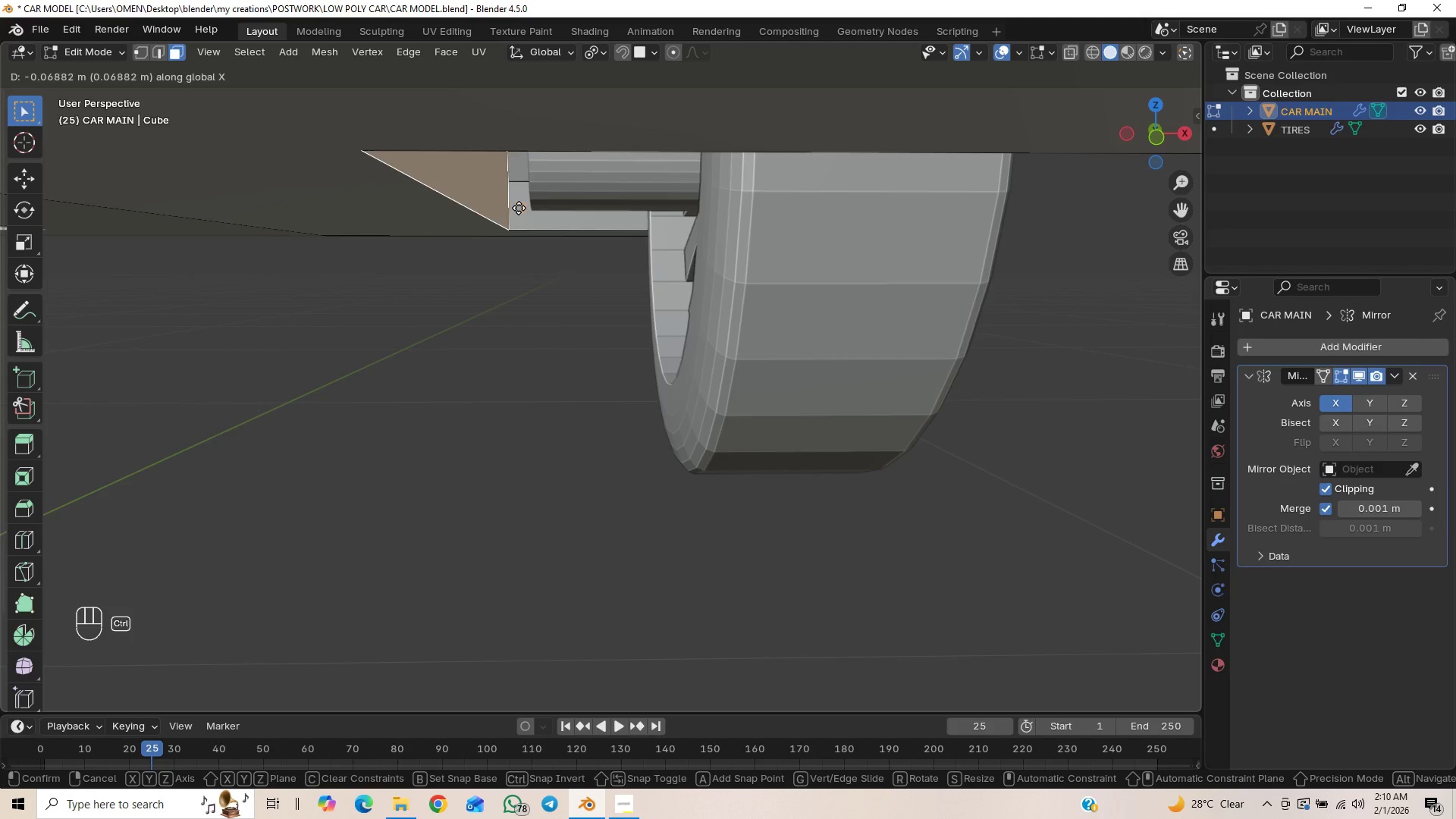 
key(Control+ControlLeft)
 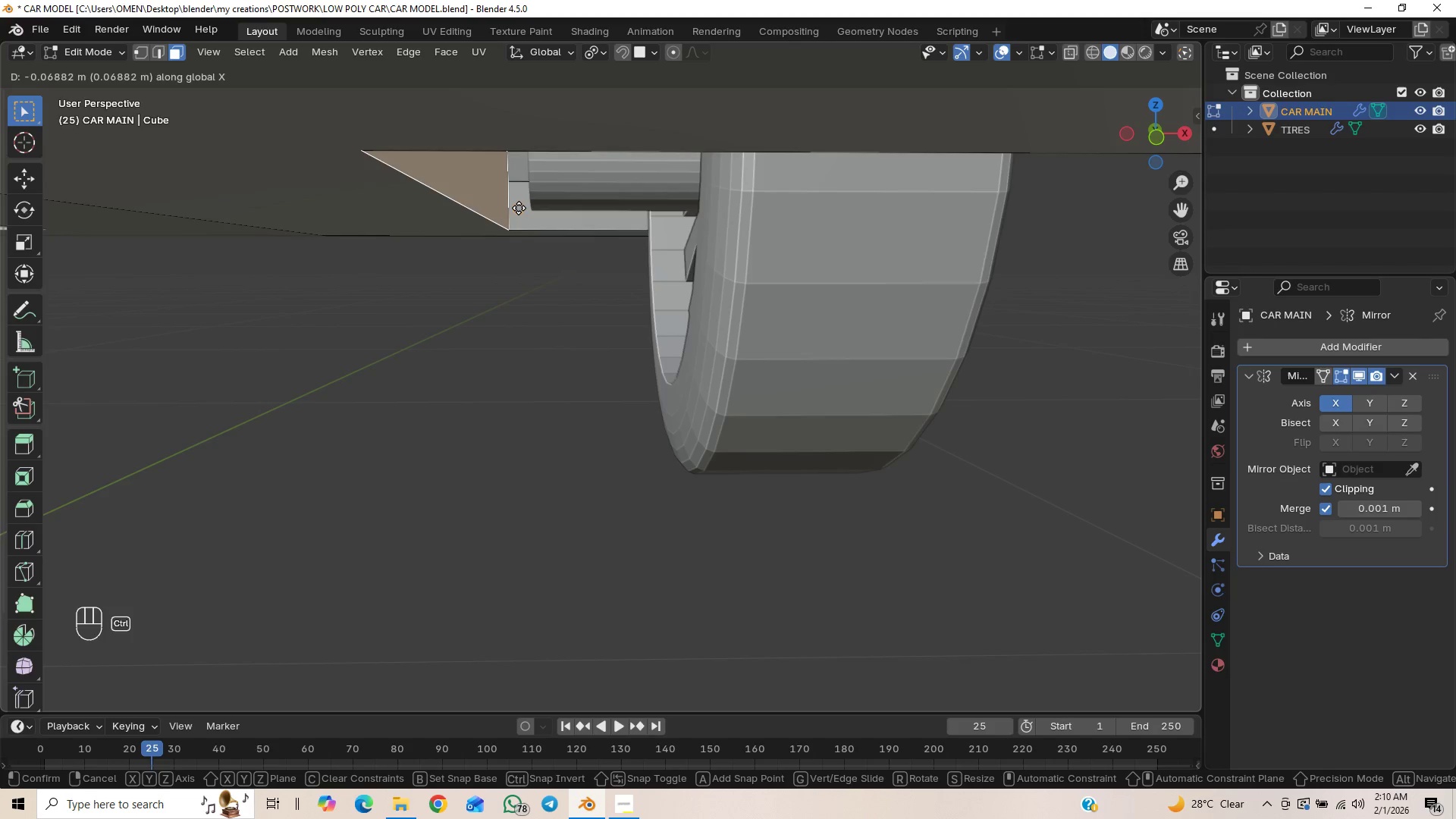 
key(Control+ControlLeft)
 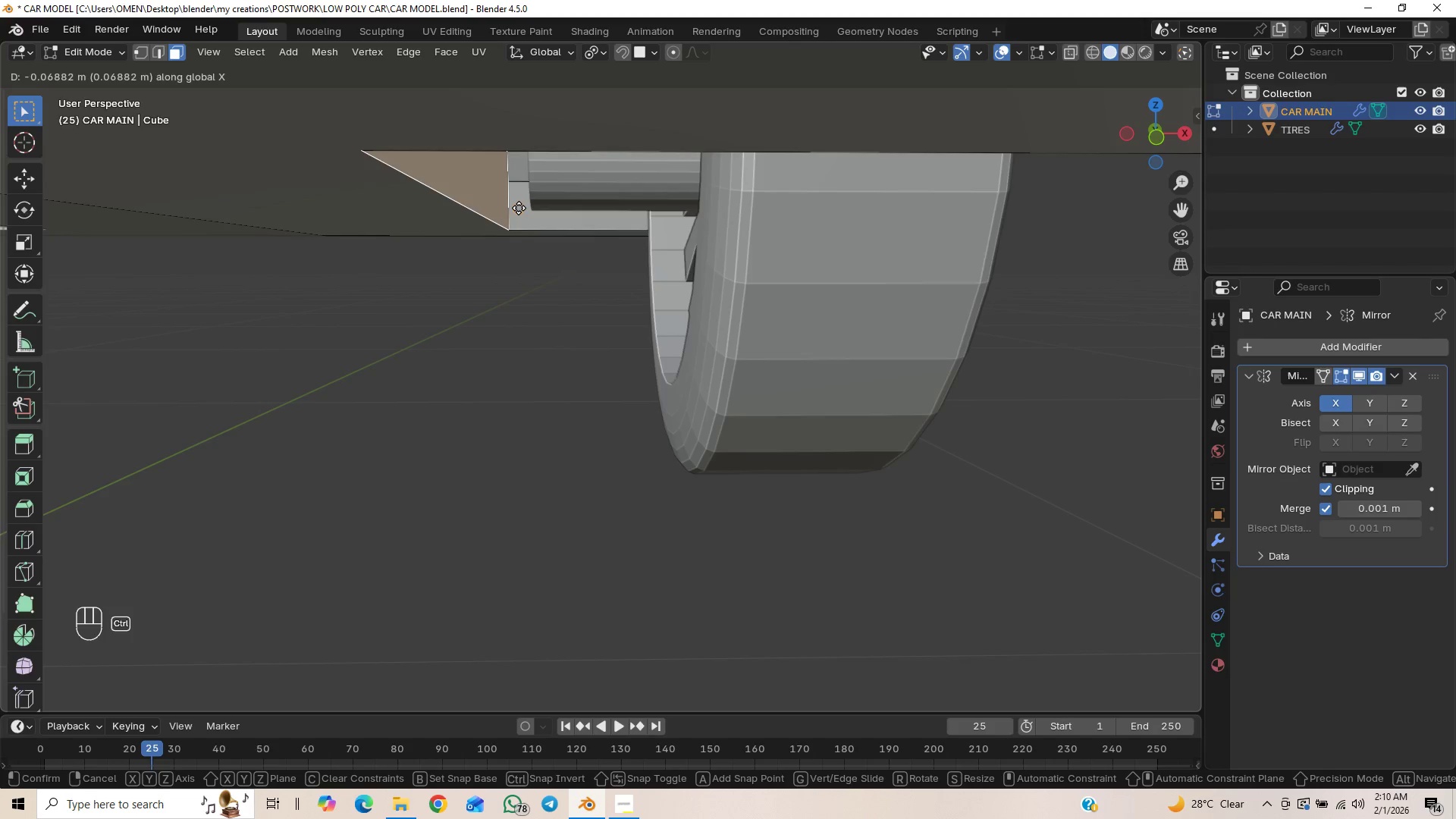 
key(Control+ControlLeft)
 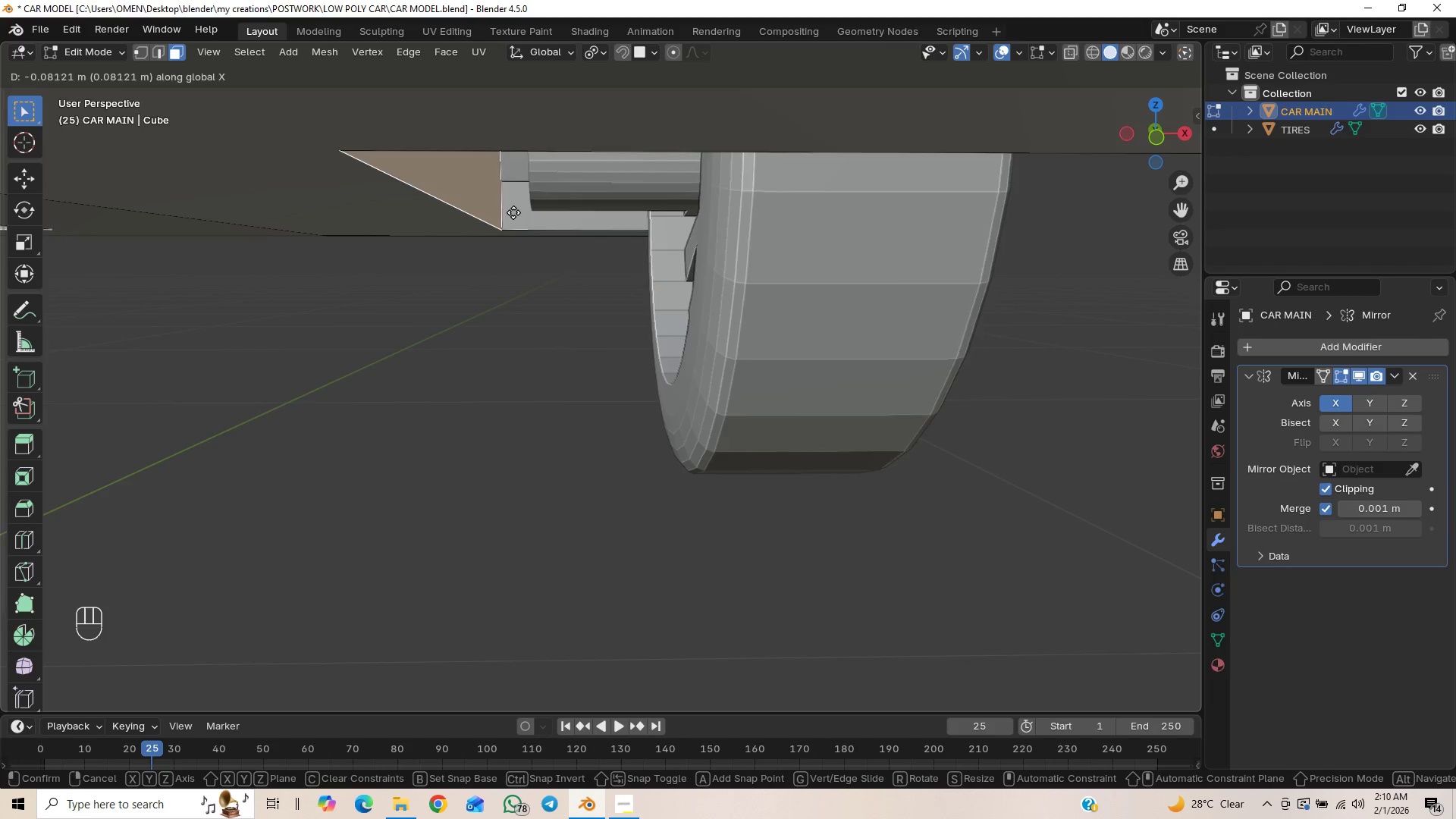 
right_click([515, 209])
 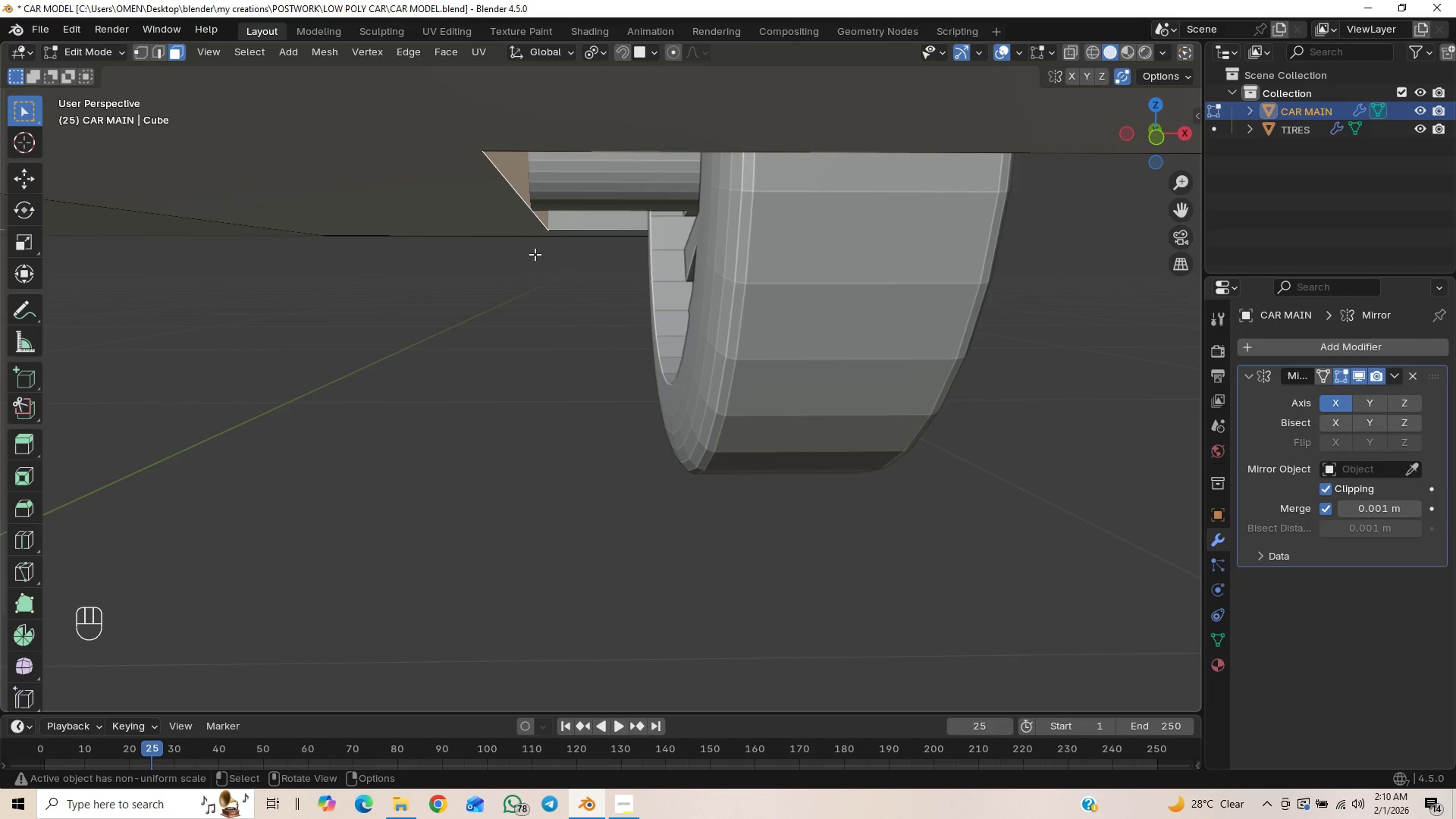 
scroll: coordinate [606, 333], scroll_direction: down, amount: 16.0
 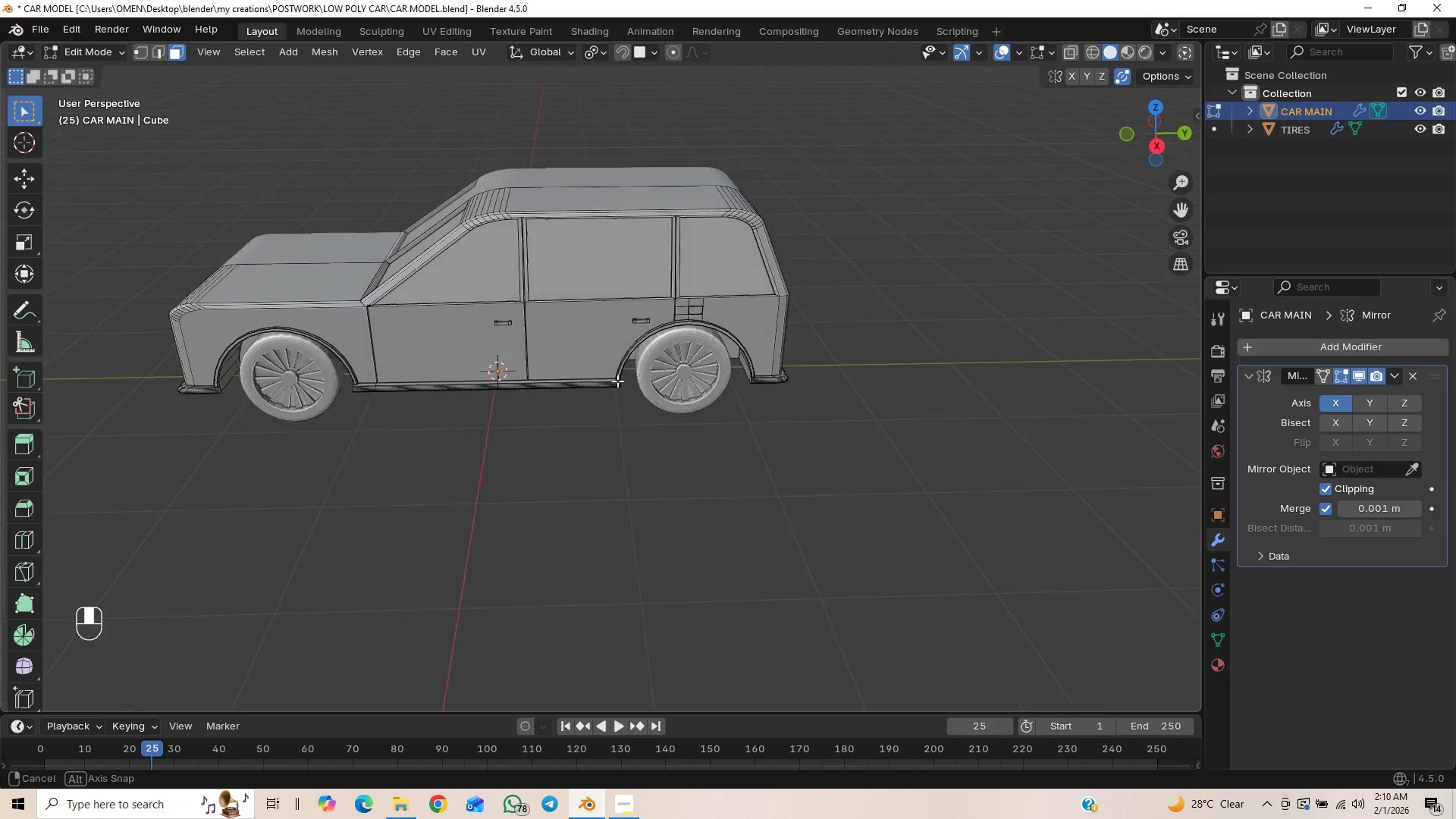 
hold_key(key=ShiftLeft, duration=0.39)
 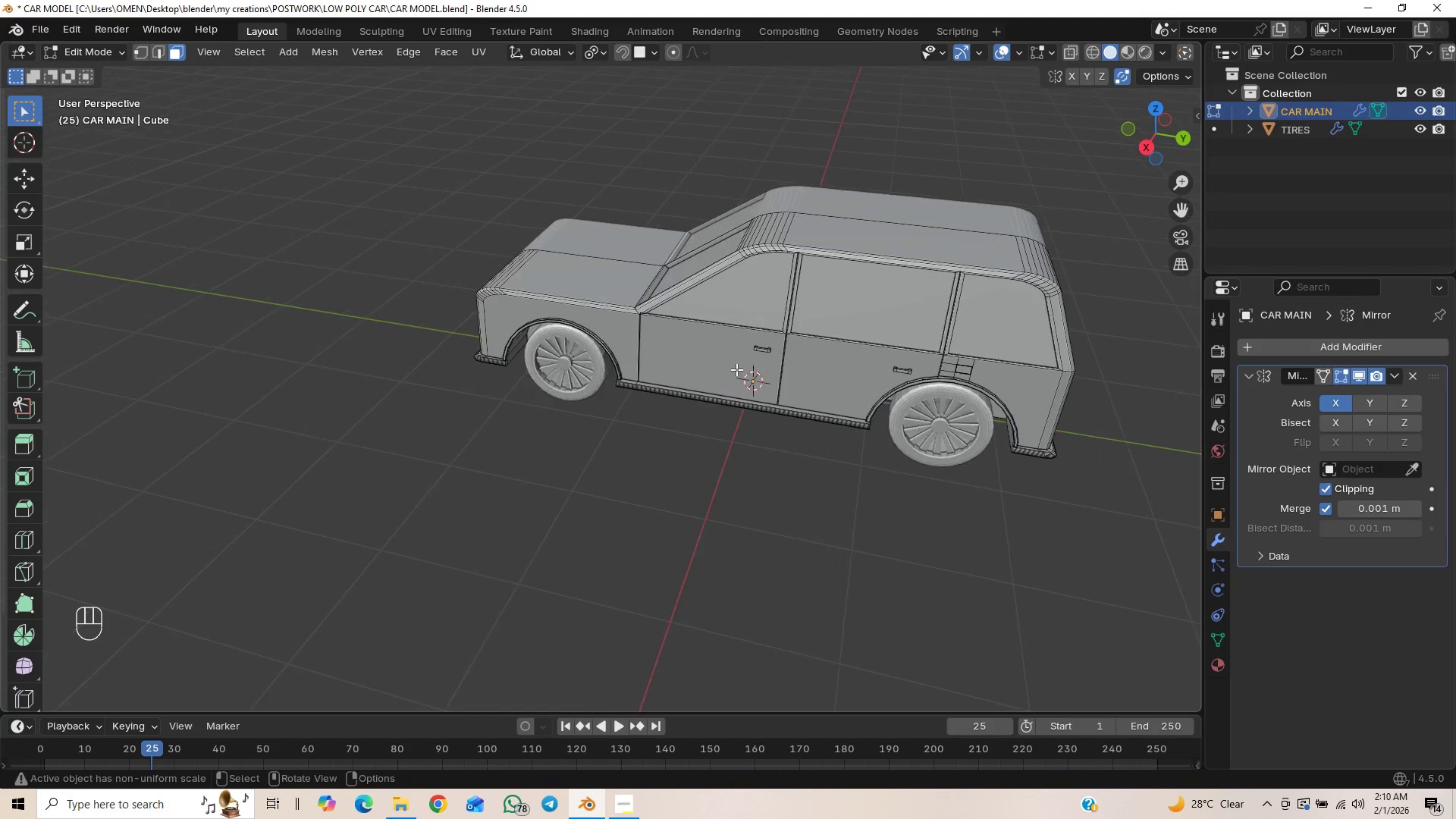 
hold_key(key=ShiftLeft, duration=0.38)
 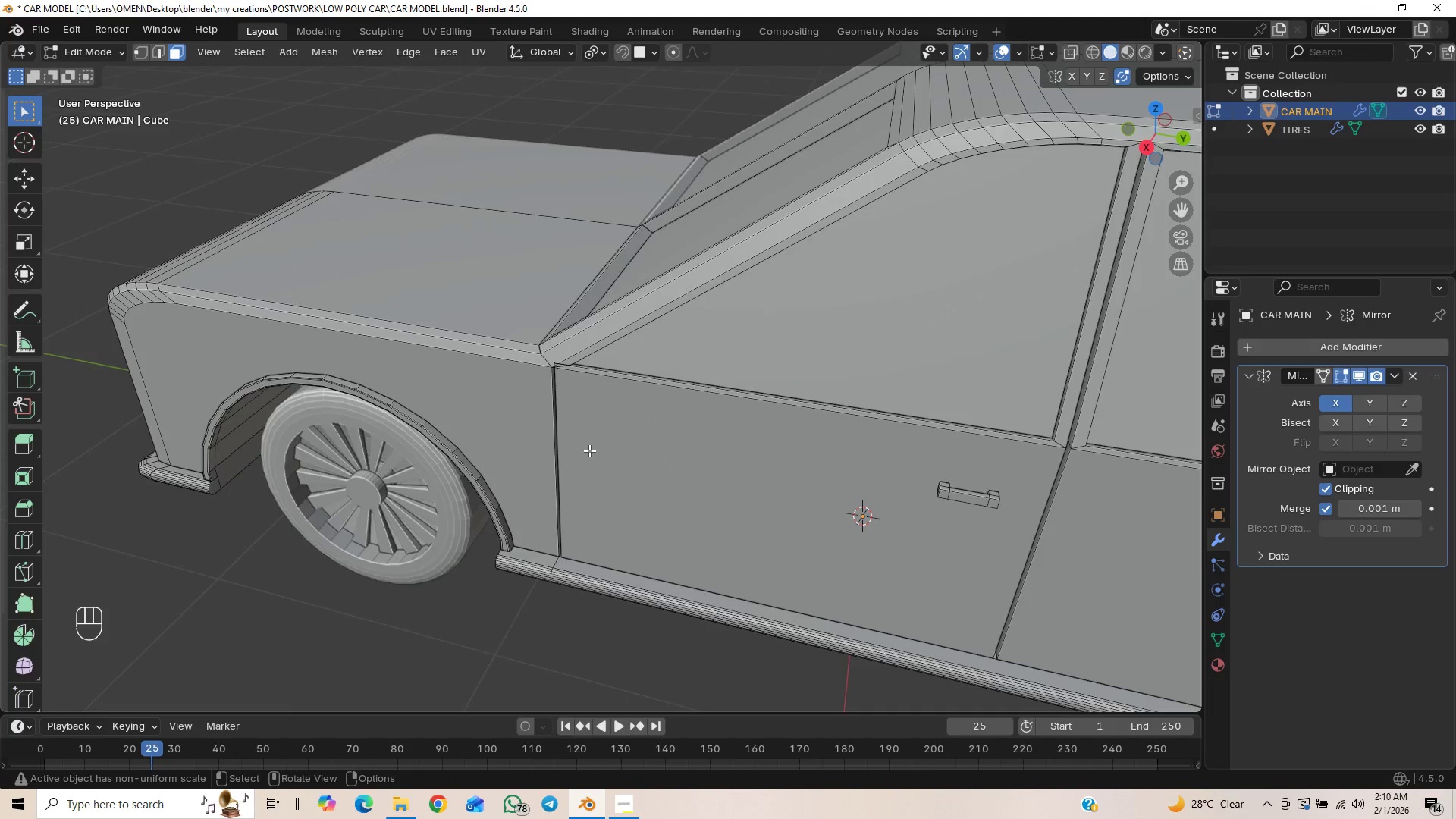 
scroll: coordinate [581, 411], scroll_direction: up, amount: 11.0
 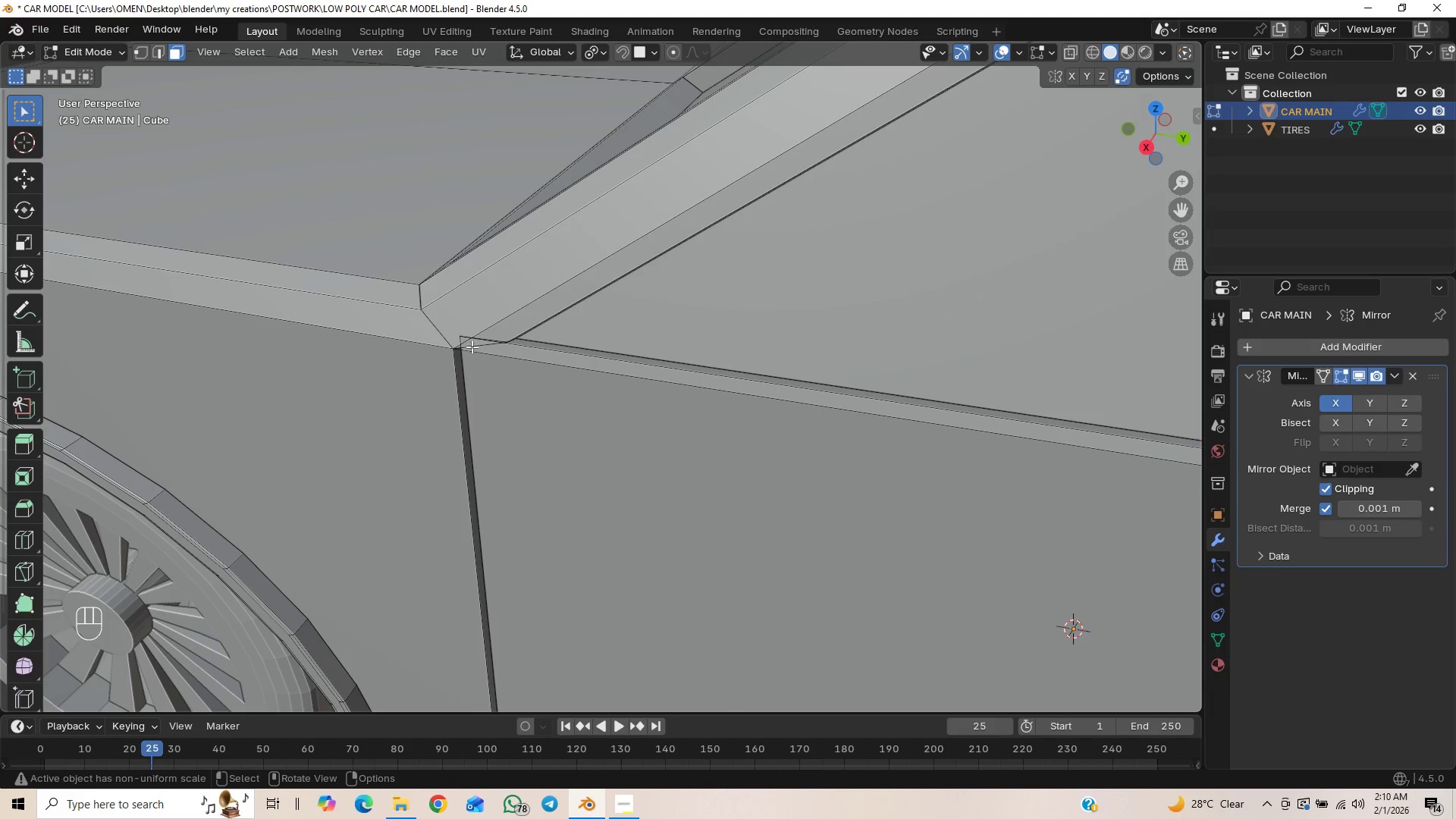 
left_click([465, 338])
 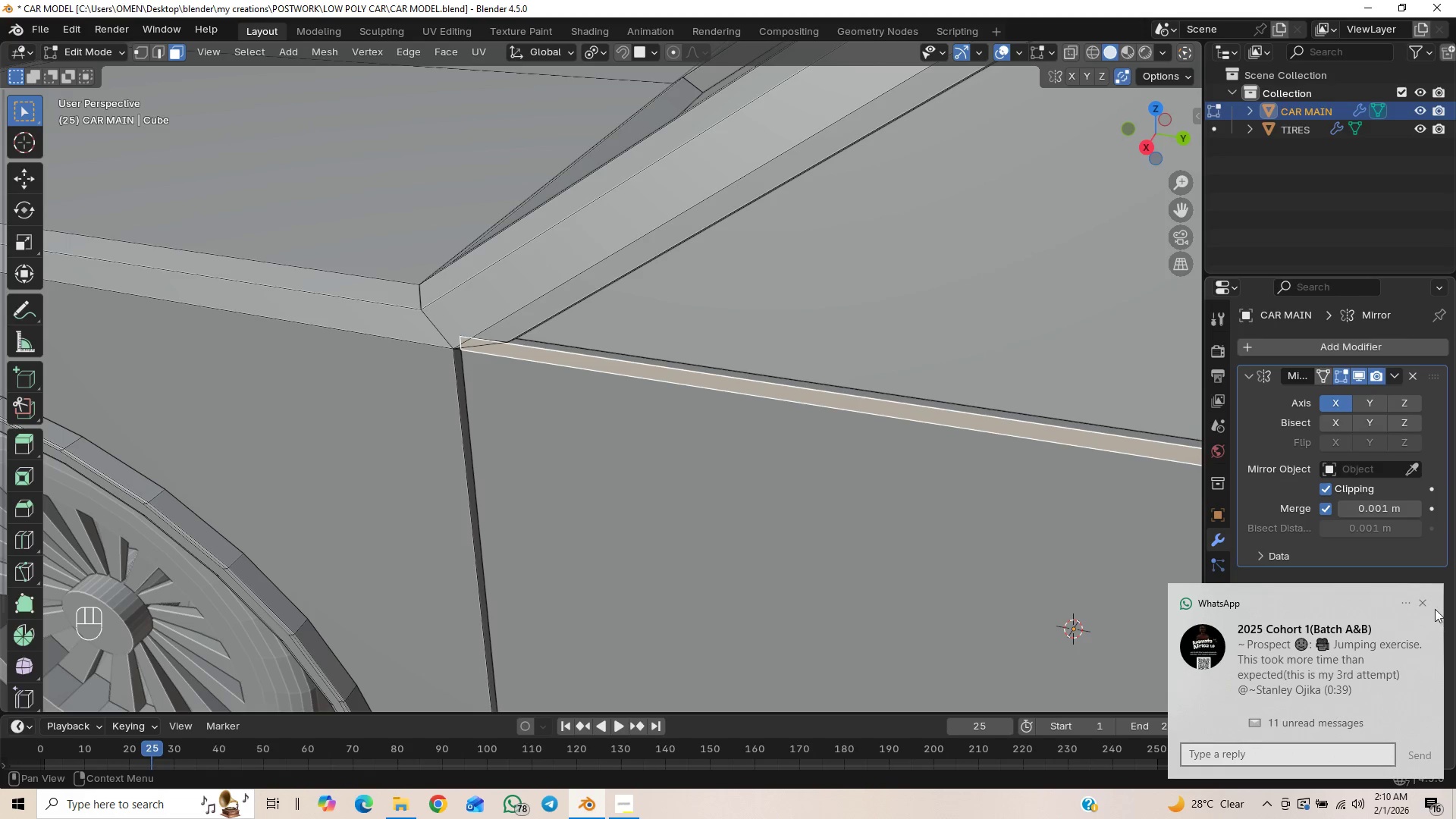 
left_click([1419, 600])
 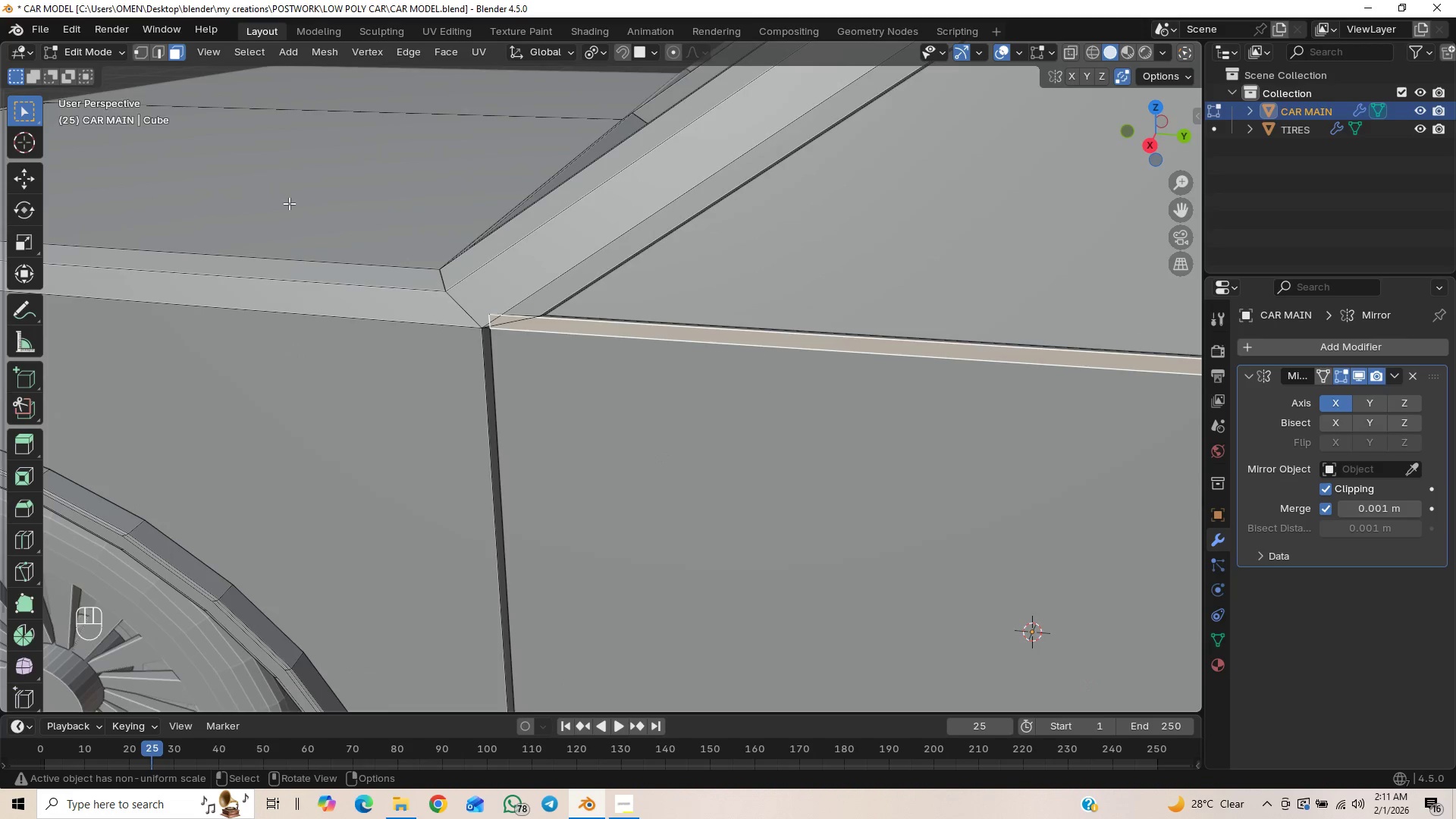 
wait(6.03)
 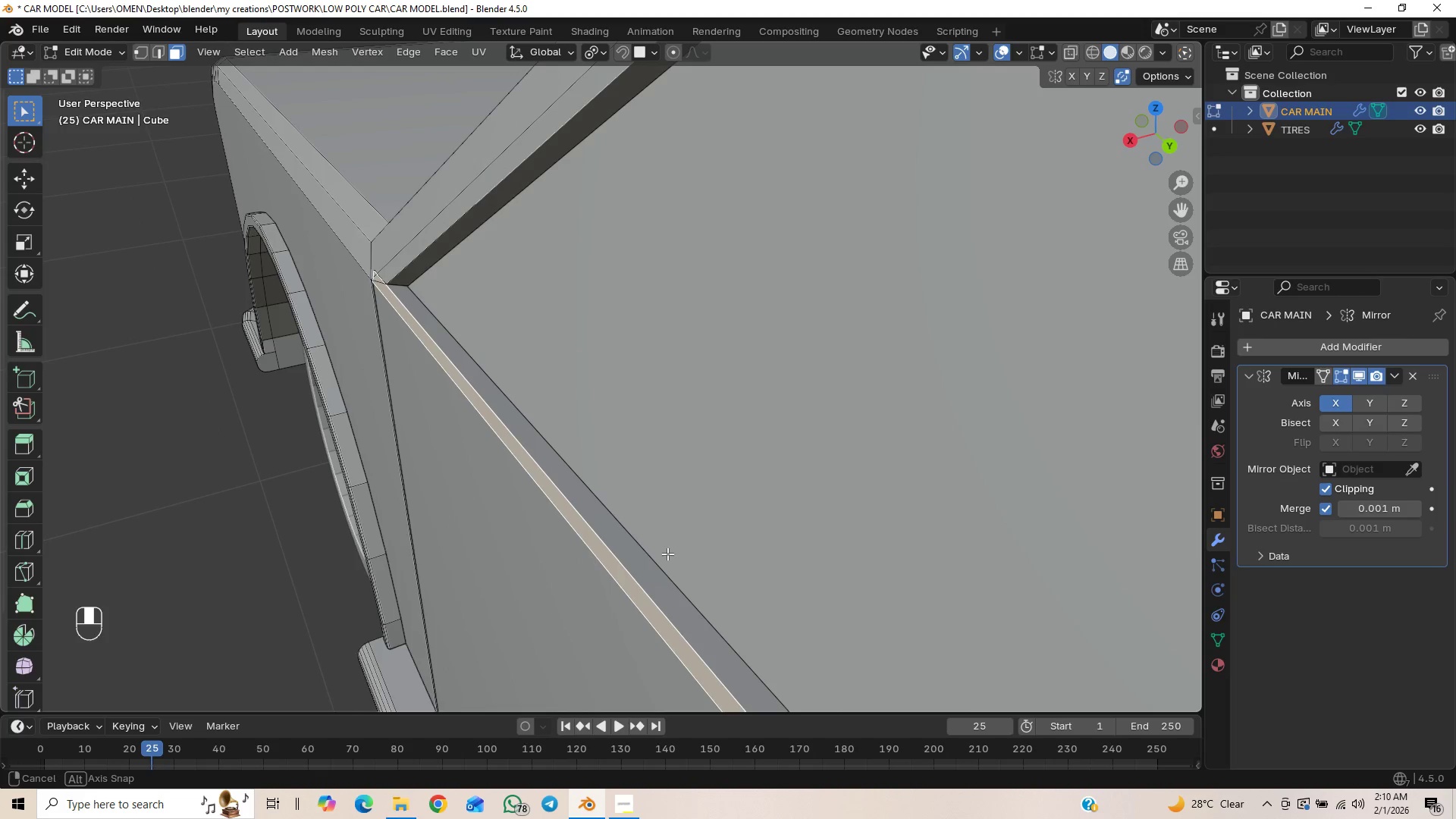 
left_click([140, 53])
 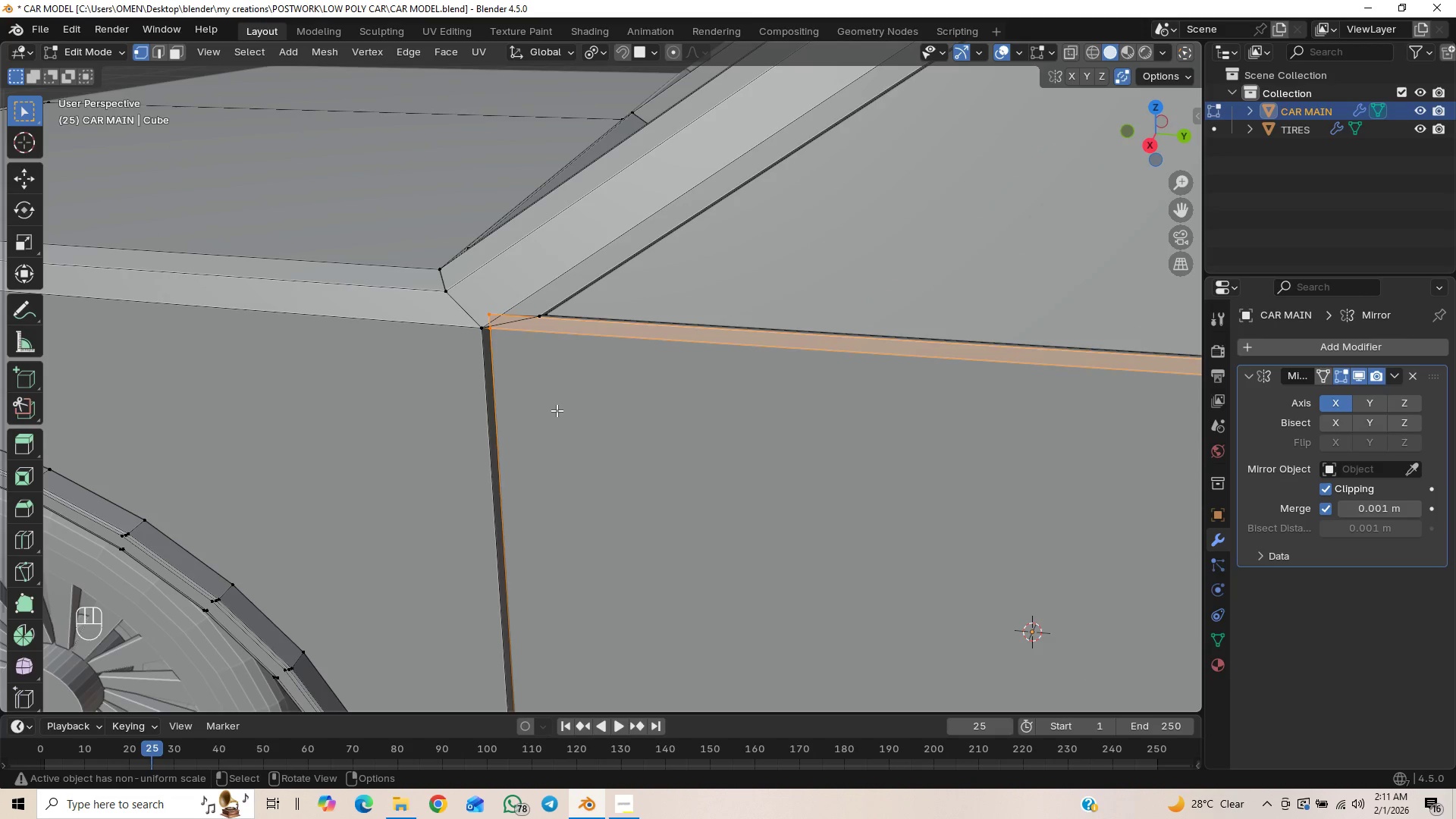 
hold_key(key=ShiftLeft, duration=0.42)
 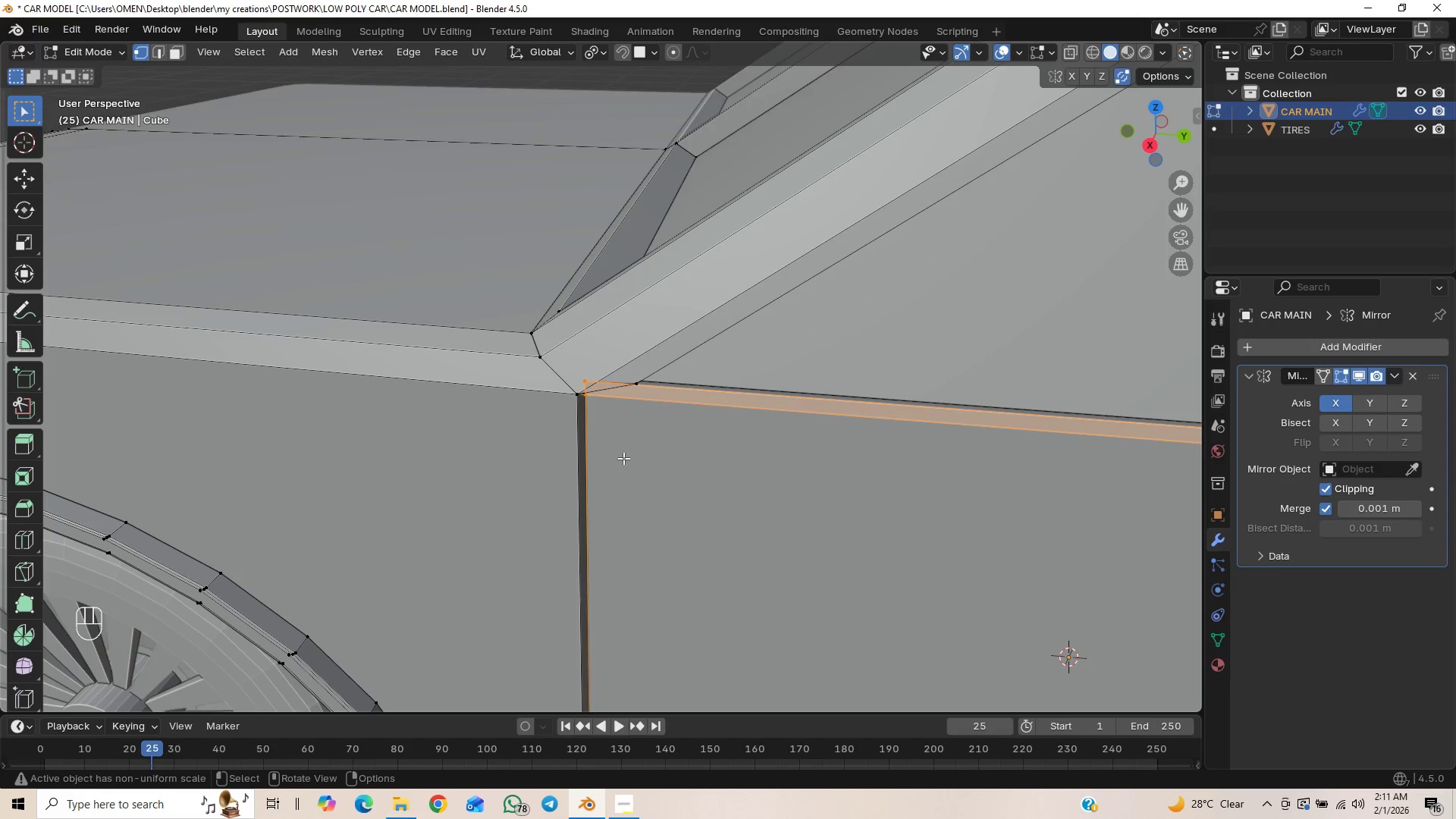 
scroll: coordinate [635, 475], scroll_direction: up, amount: 3.0
 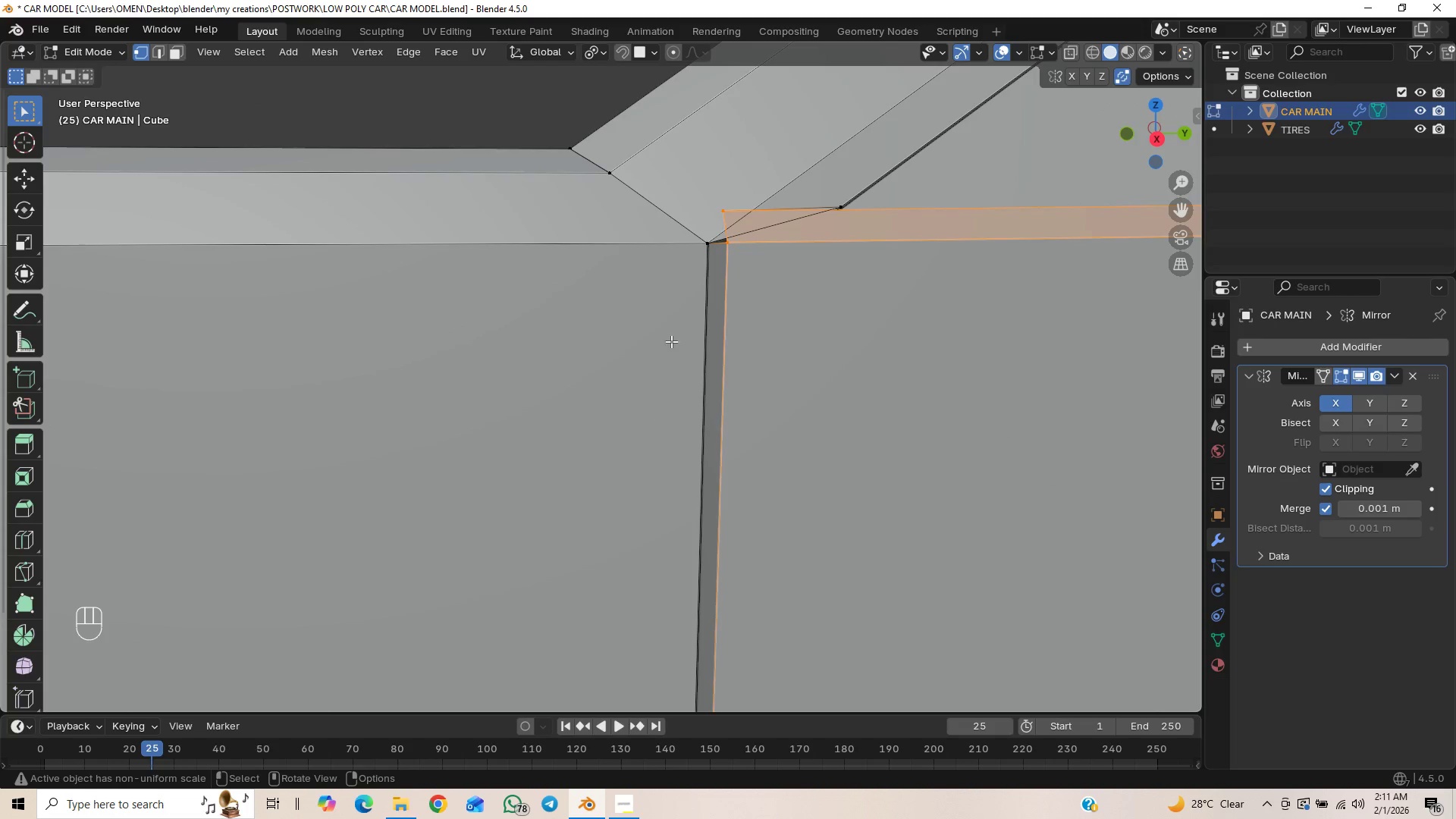 
hold_key(key=ShiftLeft, duration=0.59)
 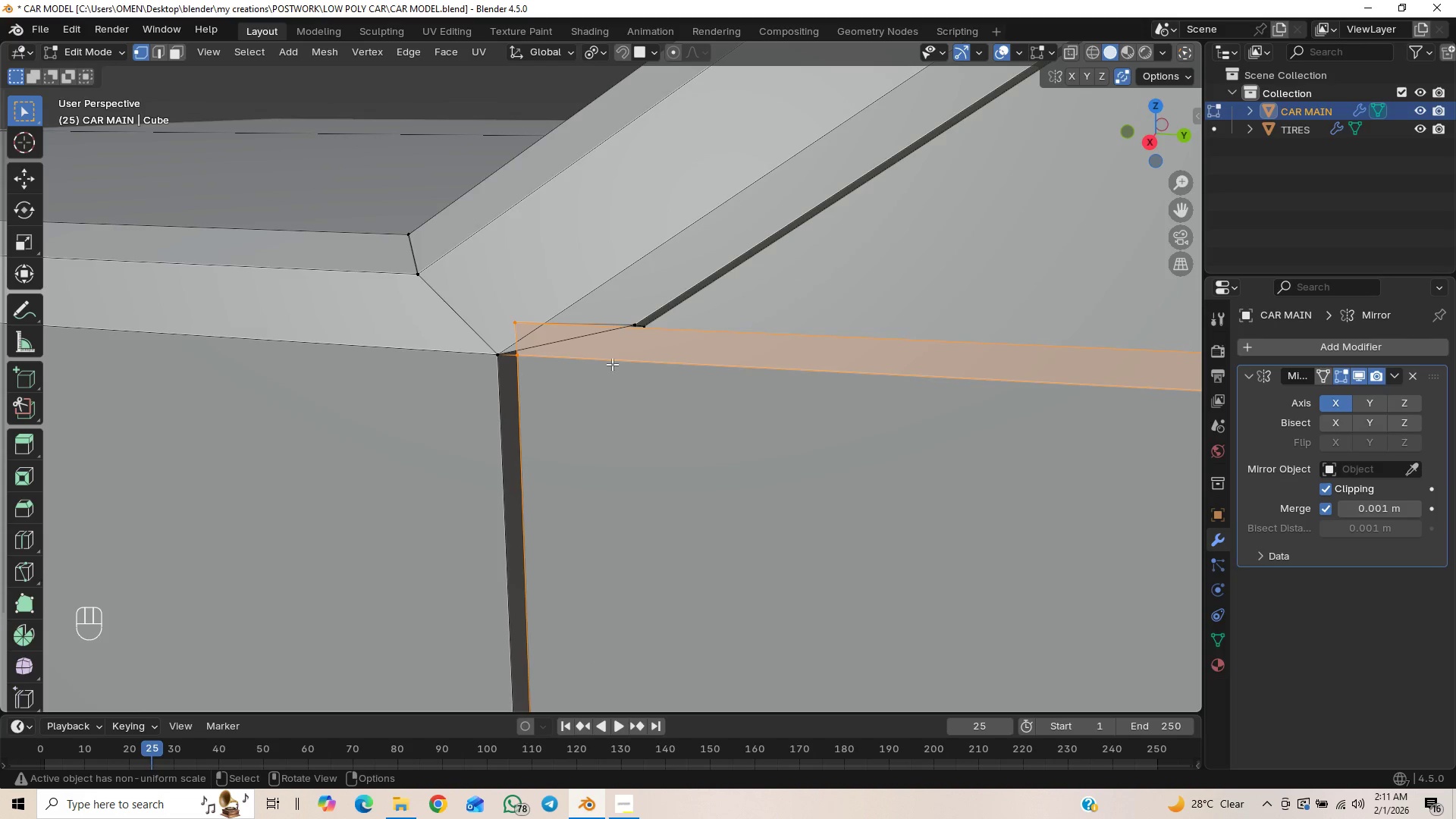 
wait(6.83)
 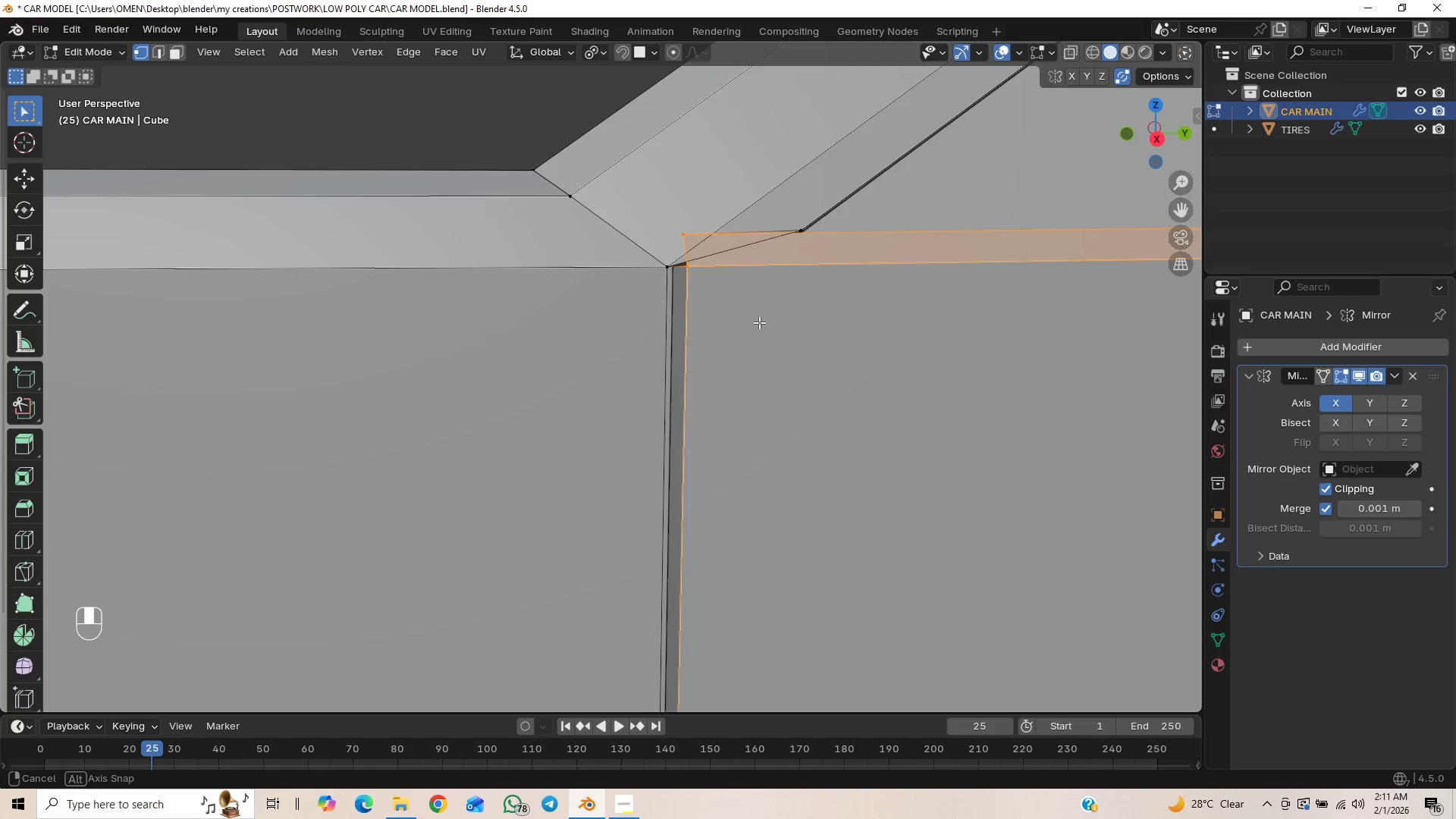 
left_click([523, 328])
 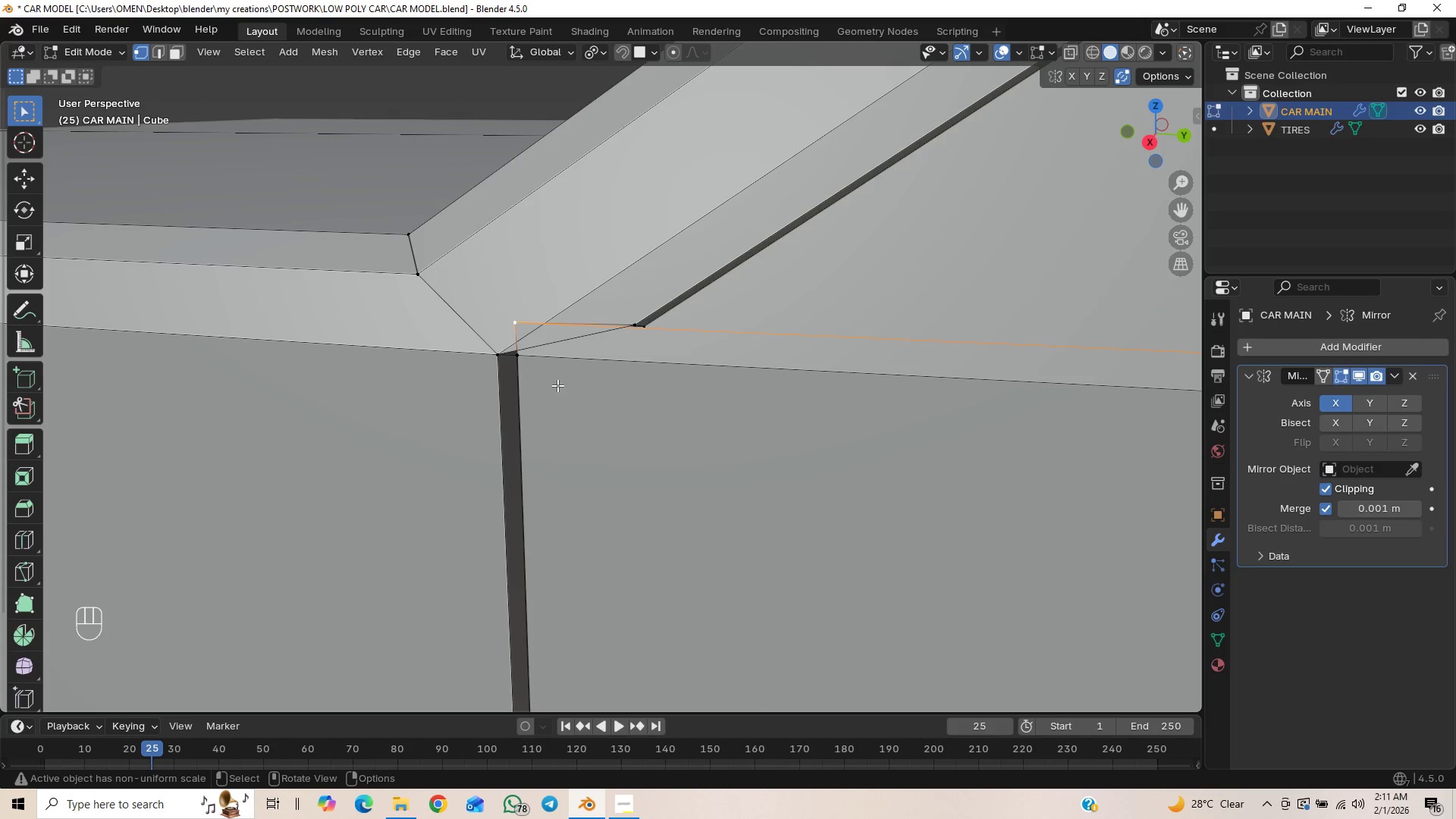 
type(gz)
 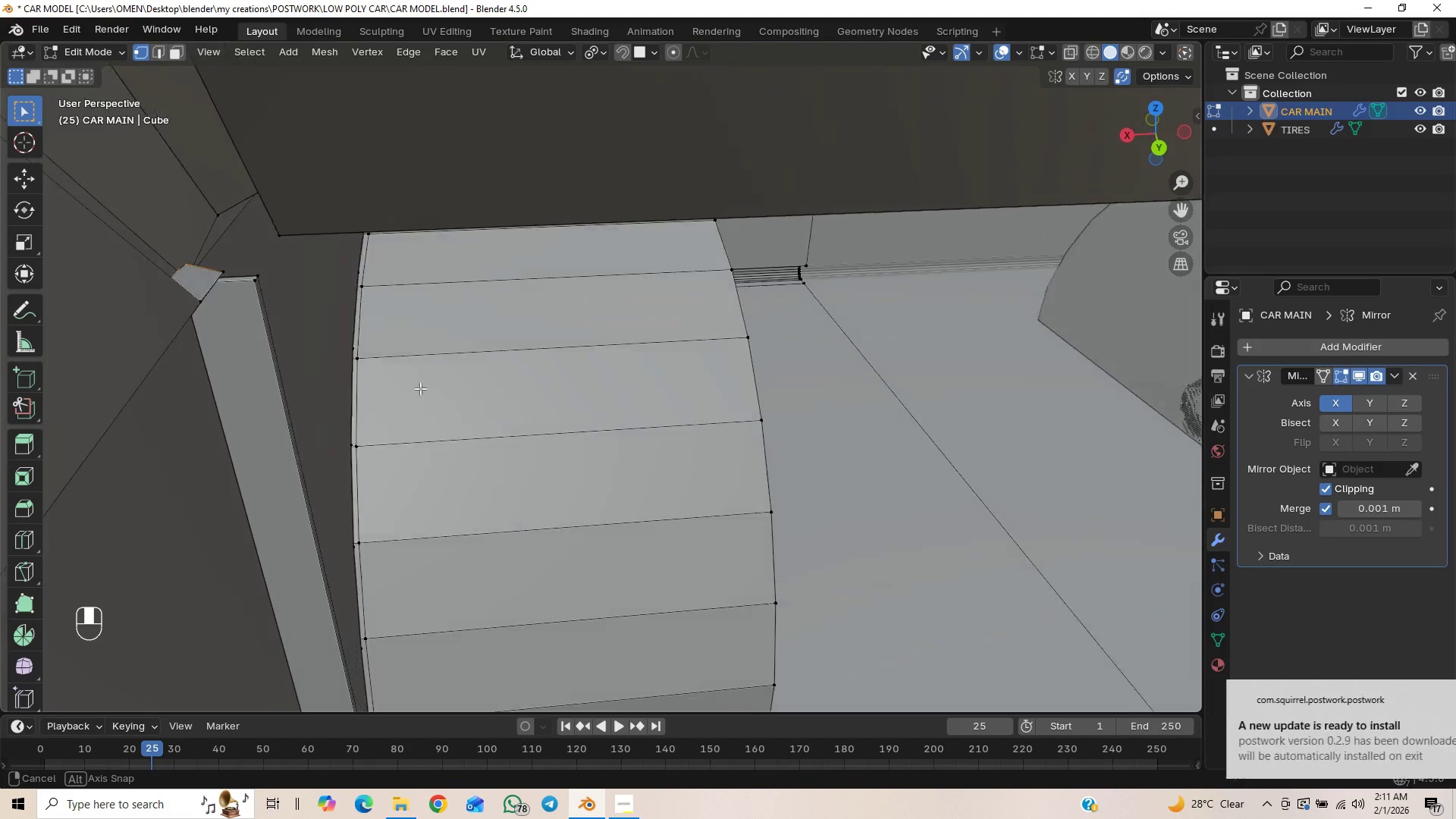 
wait(6.78)
 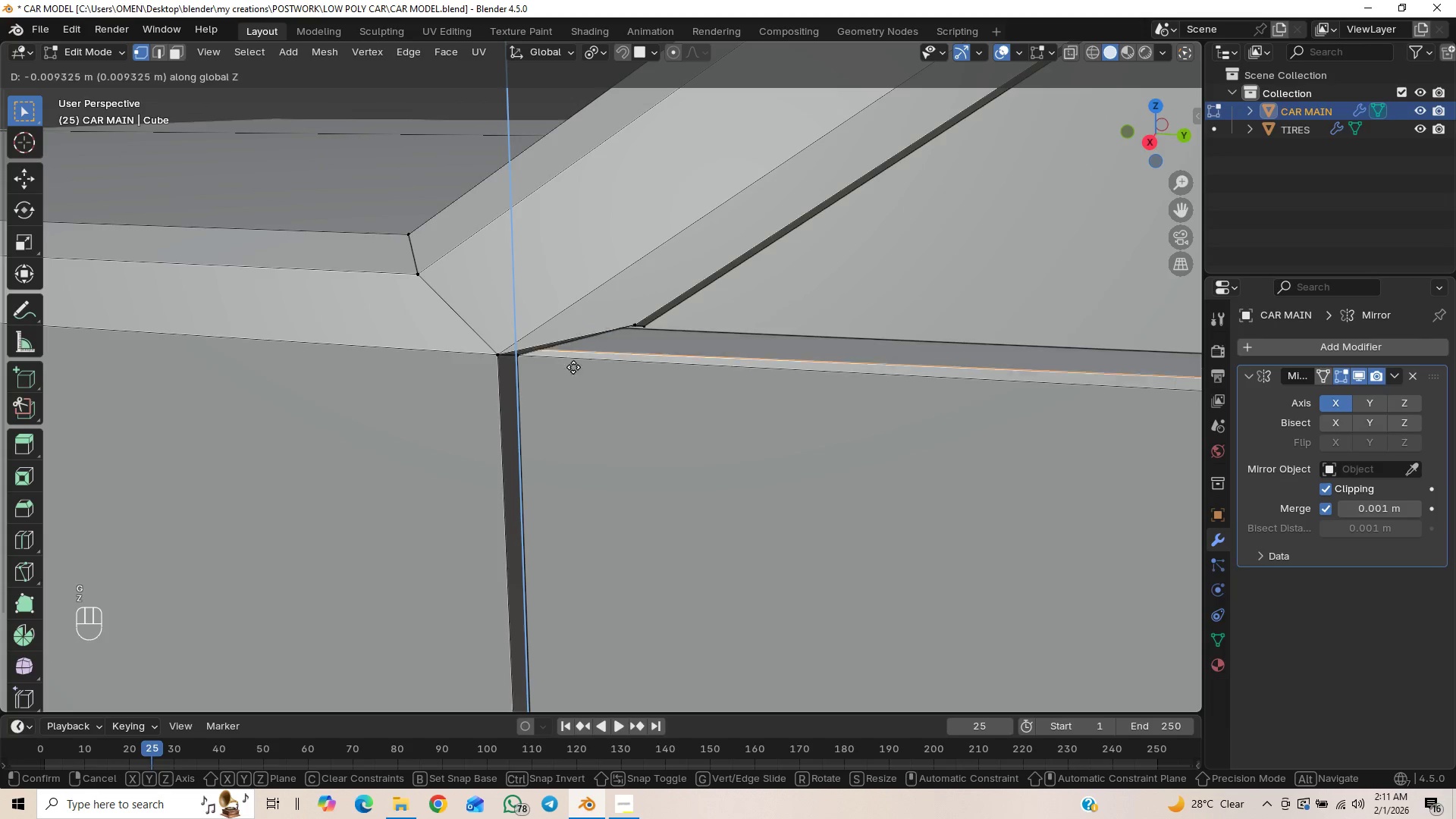 
left_click([1423, 697])
 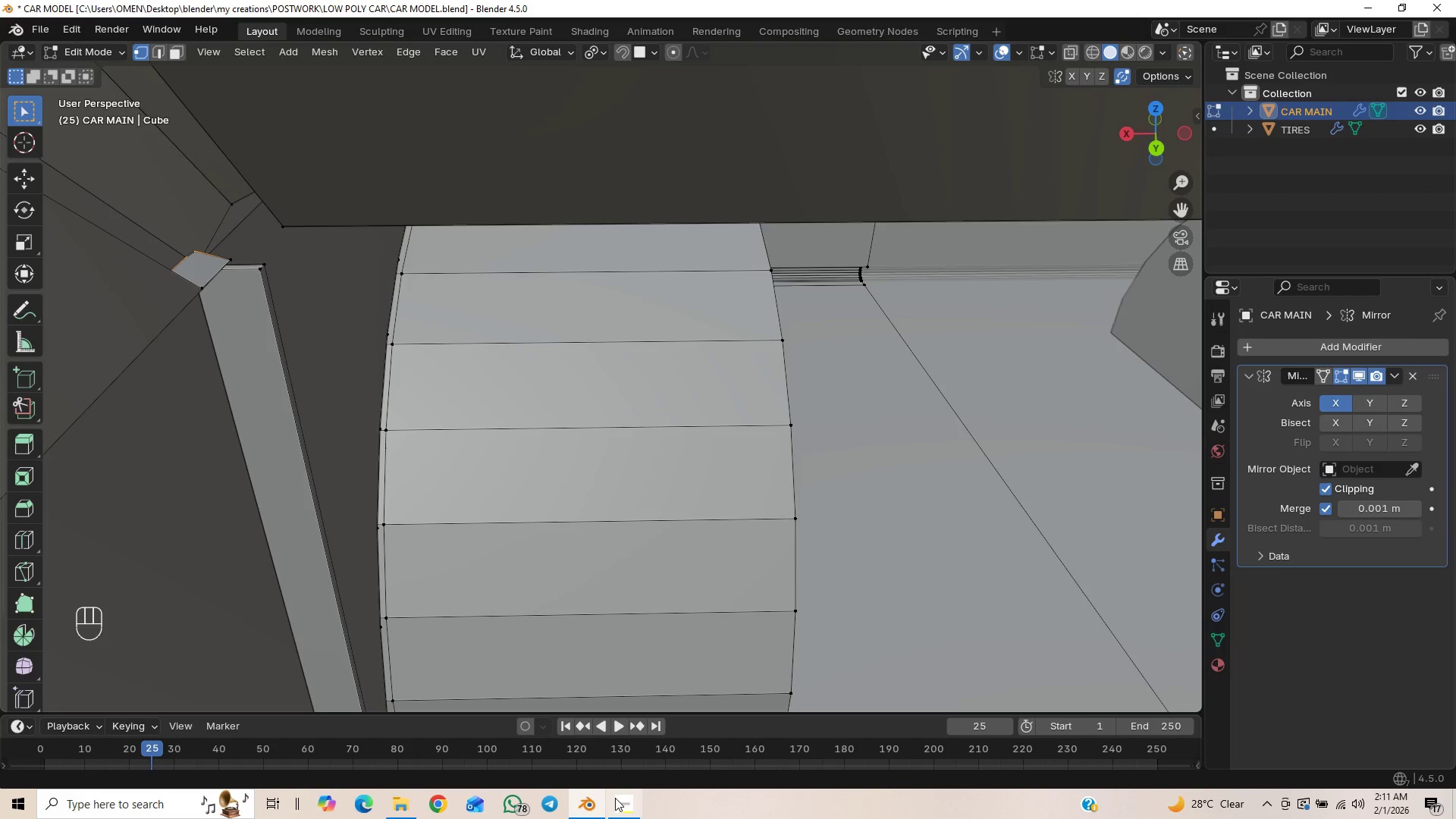 
left_click([618, 806])